 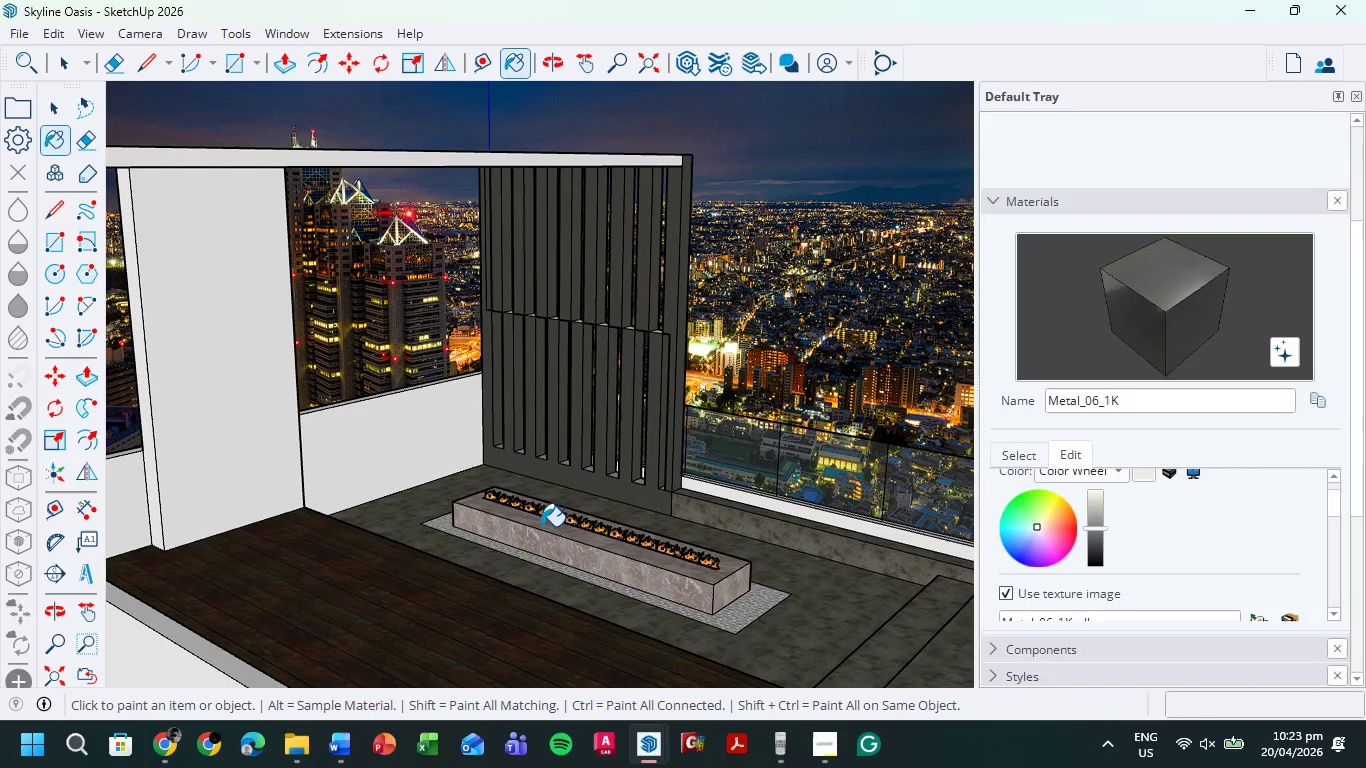 
mouse_move([220, 755])
 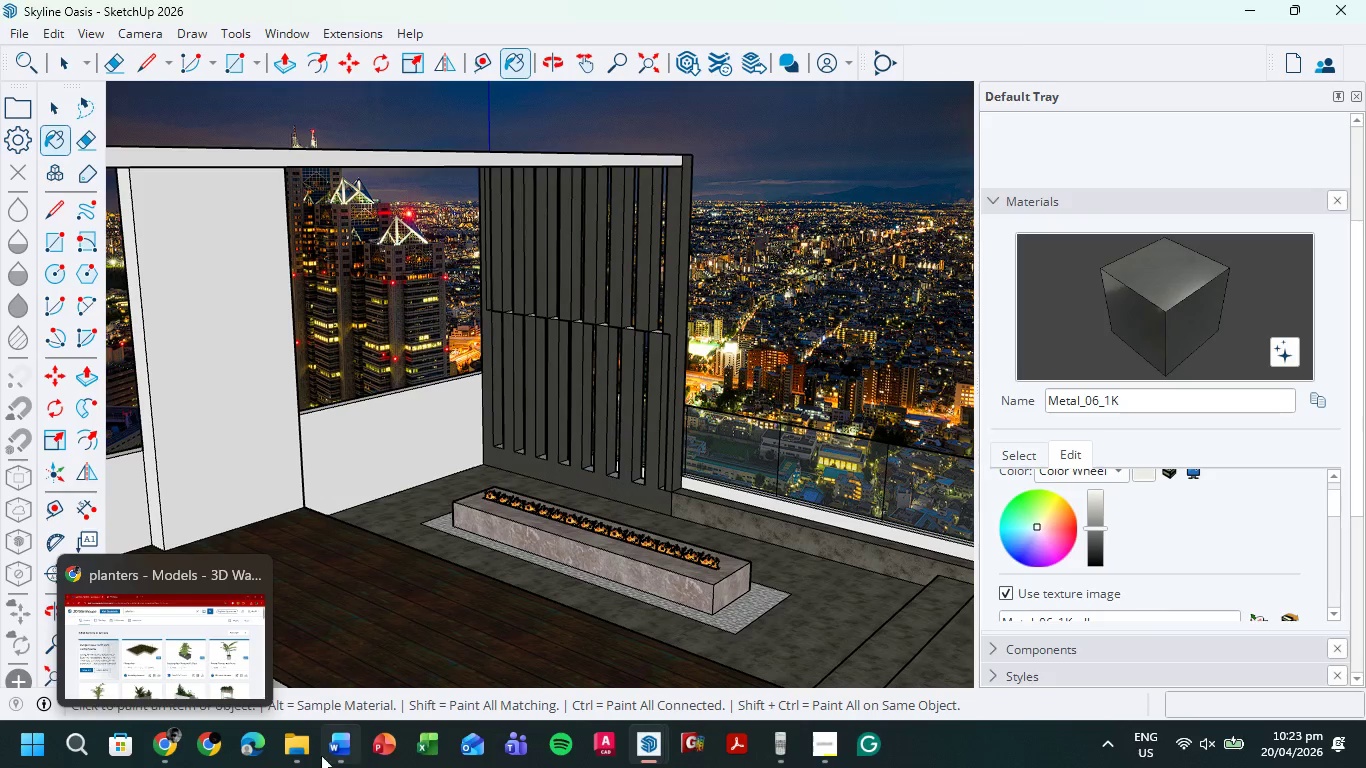 
mouse_move([348, 754])
 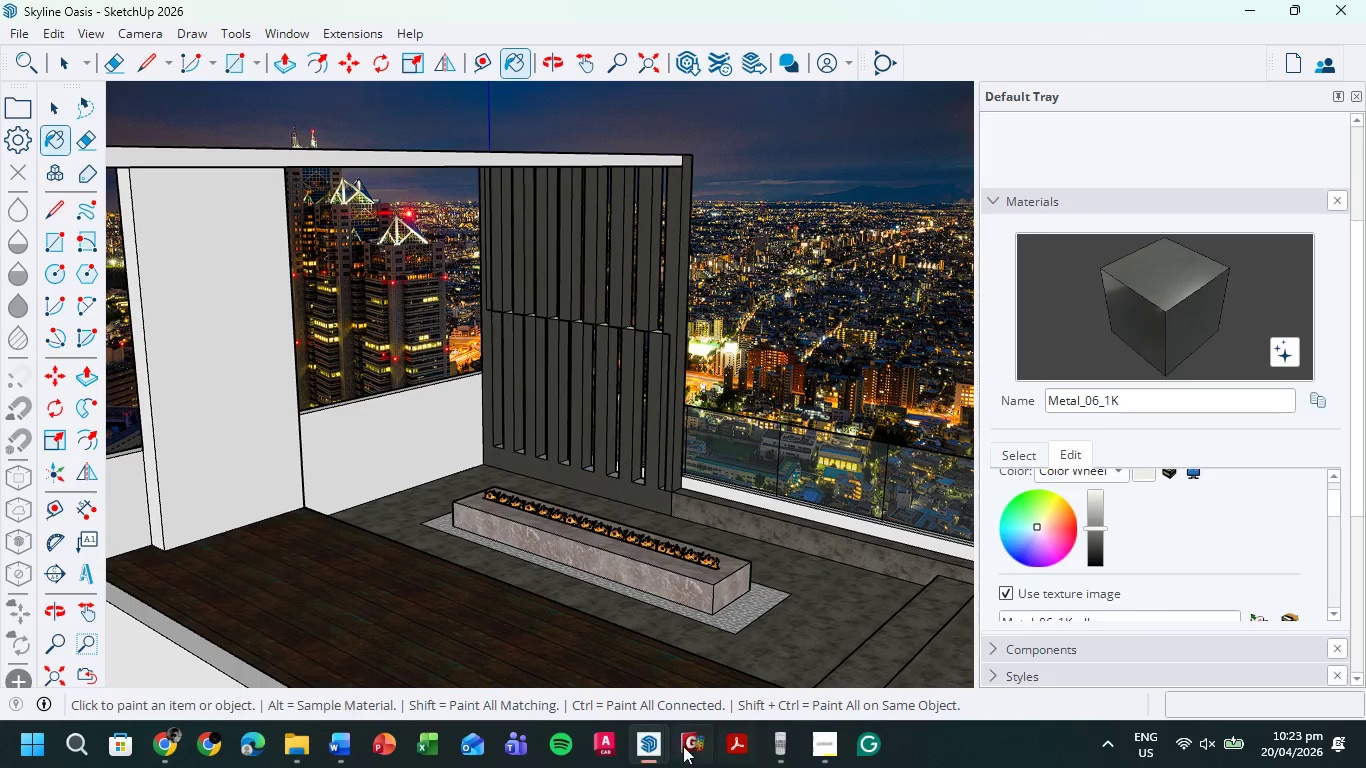 
mouse_move([642, 720])
 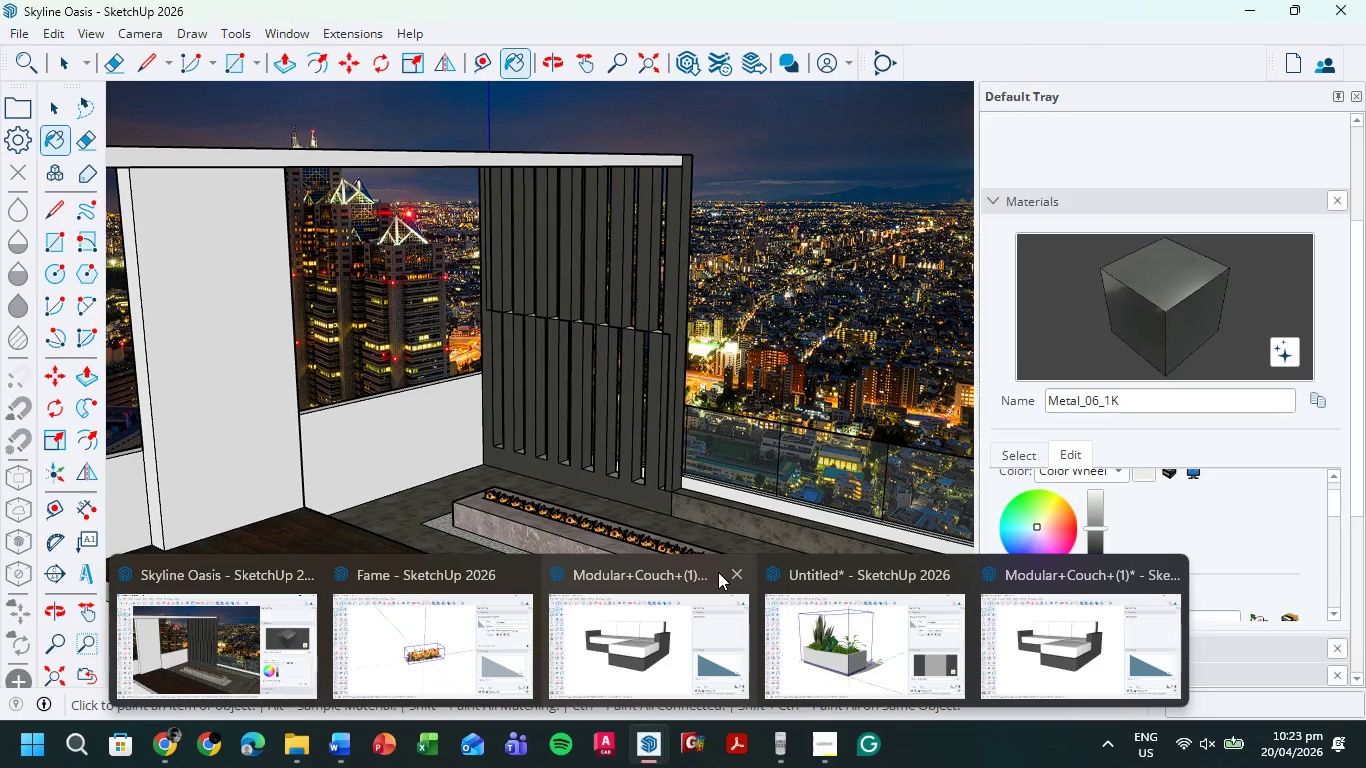 
left_click([733, 573])
 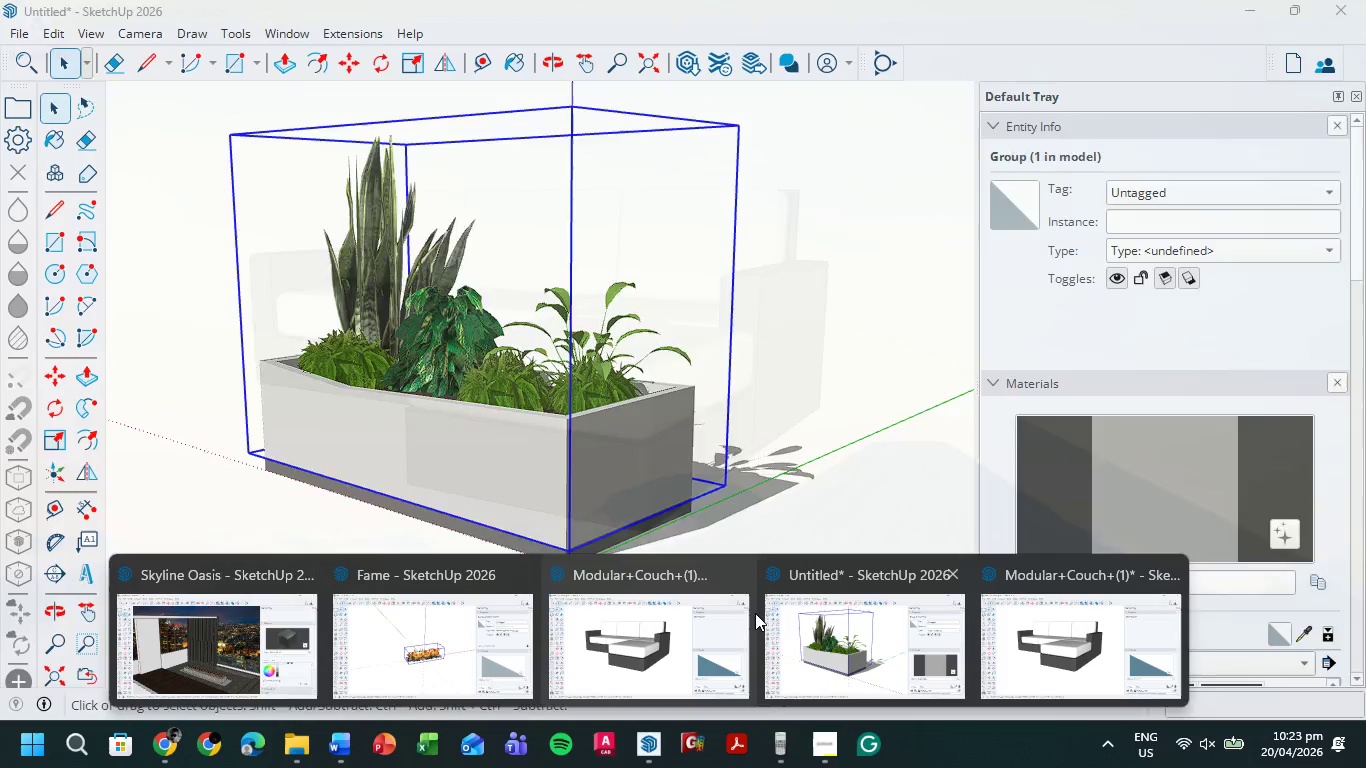 
mouse_move([725, 604])
 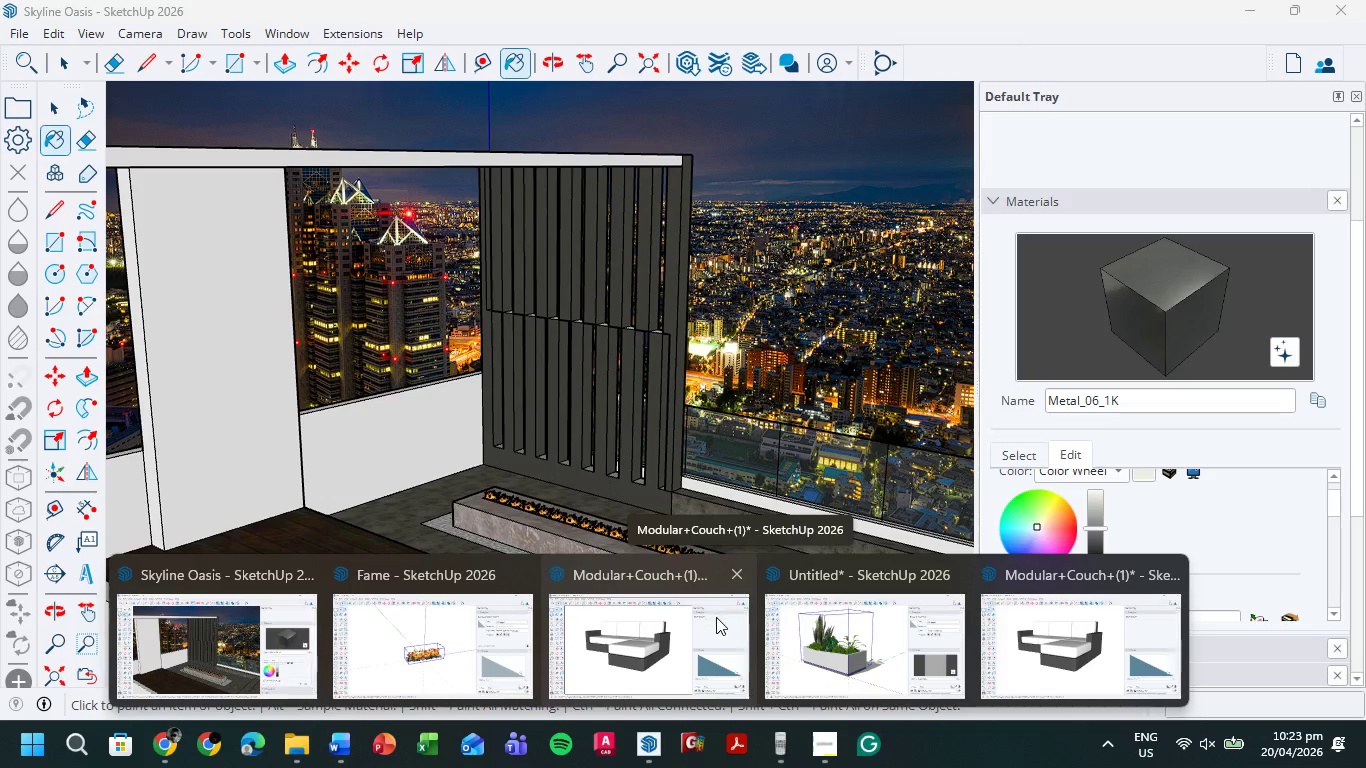 
left_click([716, 617])
 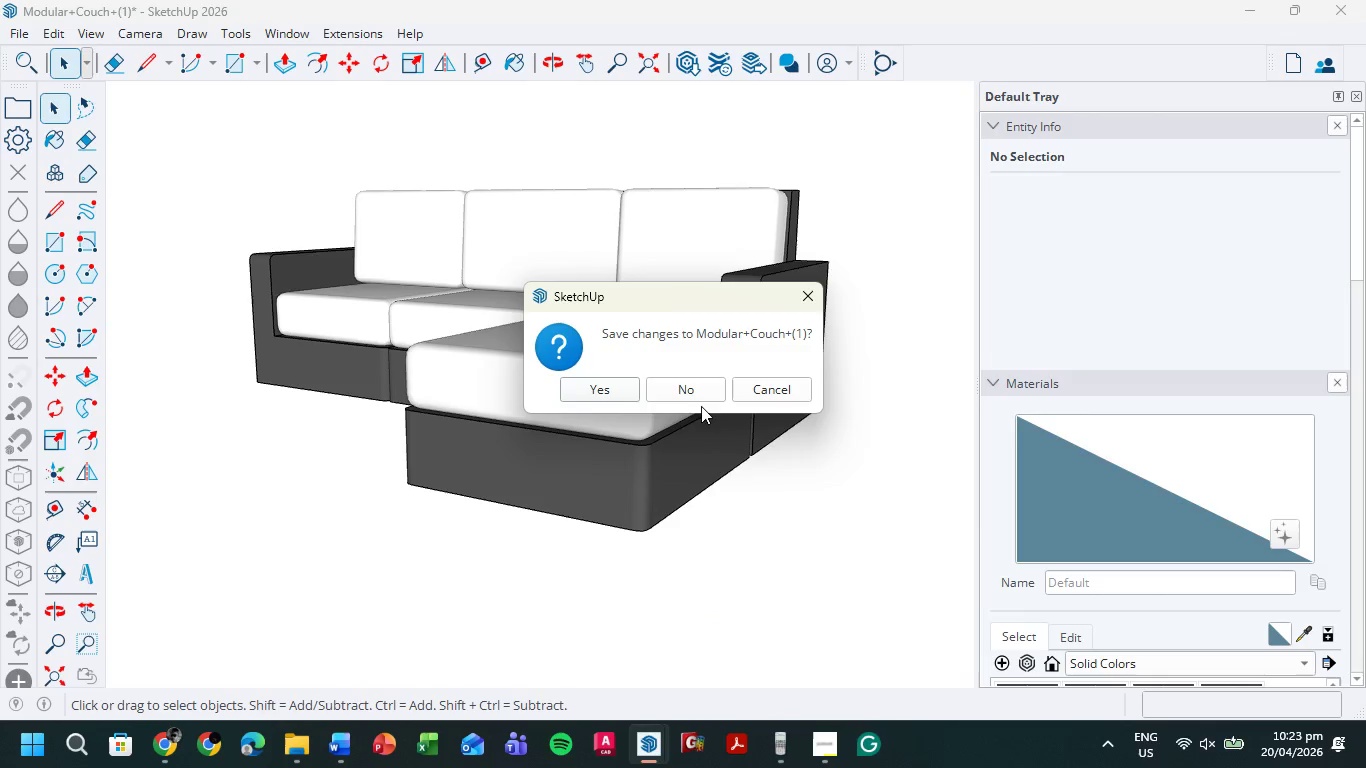 
left_click([694, 392])
 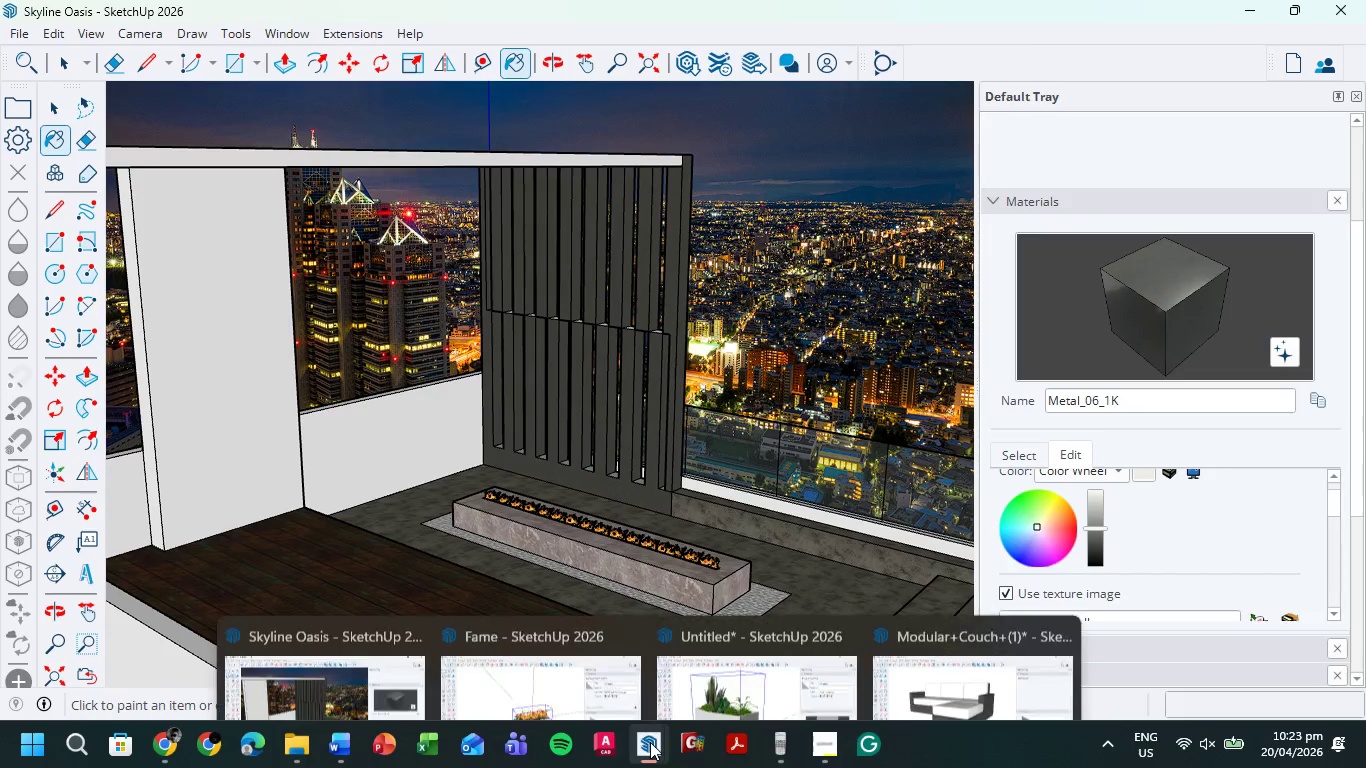 
left_click([960, 620])
 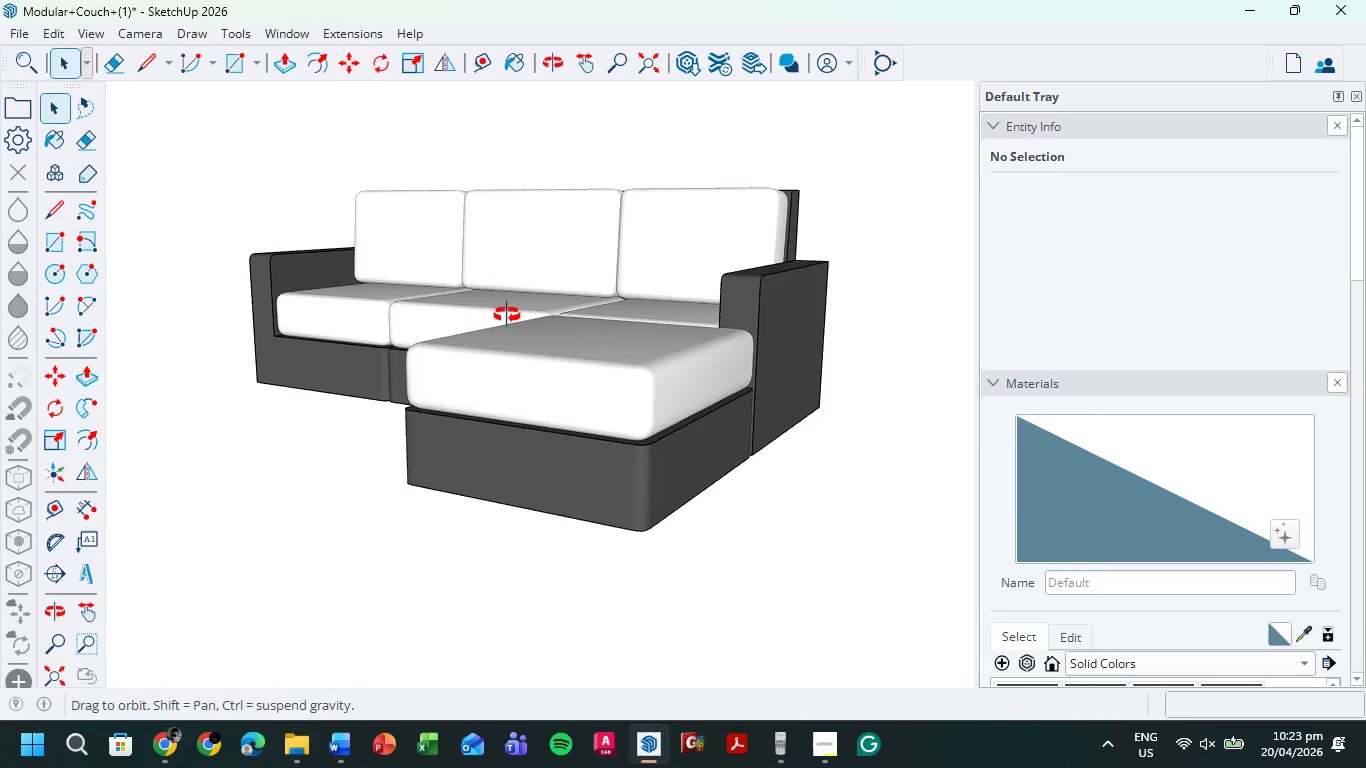 
scroll: coordinate [557, 323], scroll_direction: down, amount: 3.0
 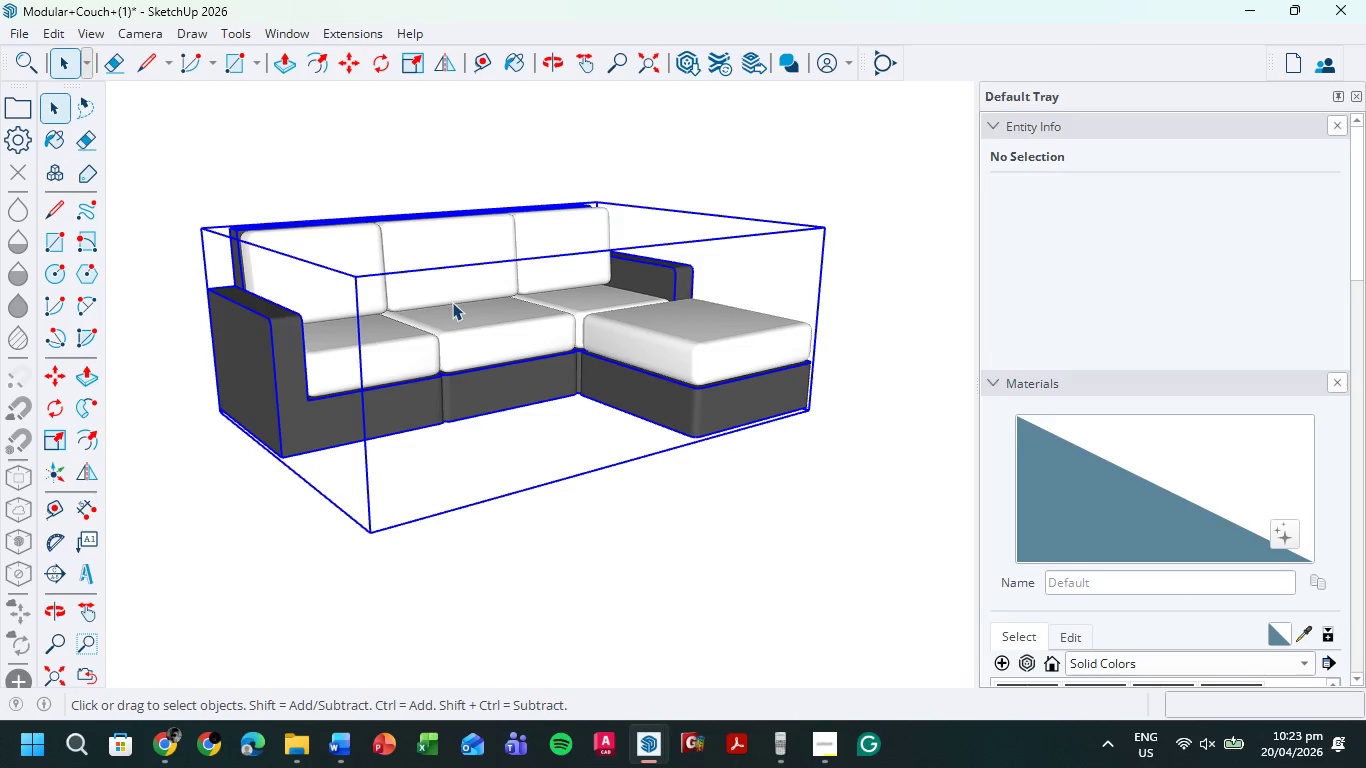 
double_click([453, 302])
 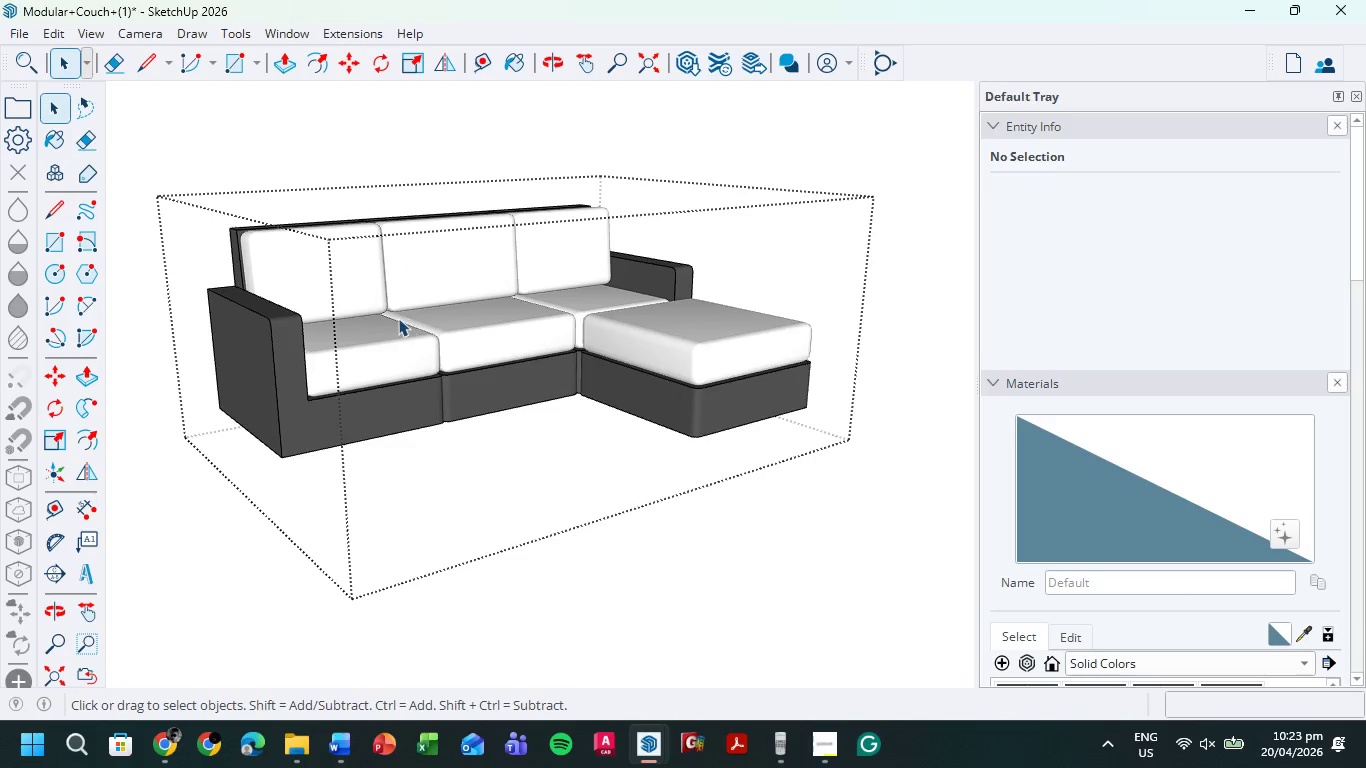 
scroll: coordinate [398, 318], scroll_direction: up, amount: 3.0
 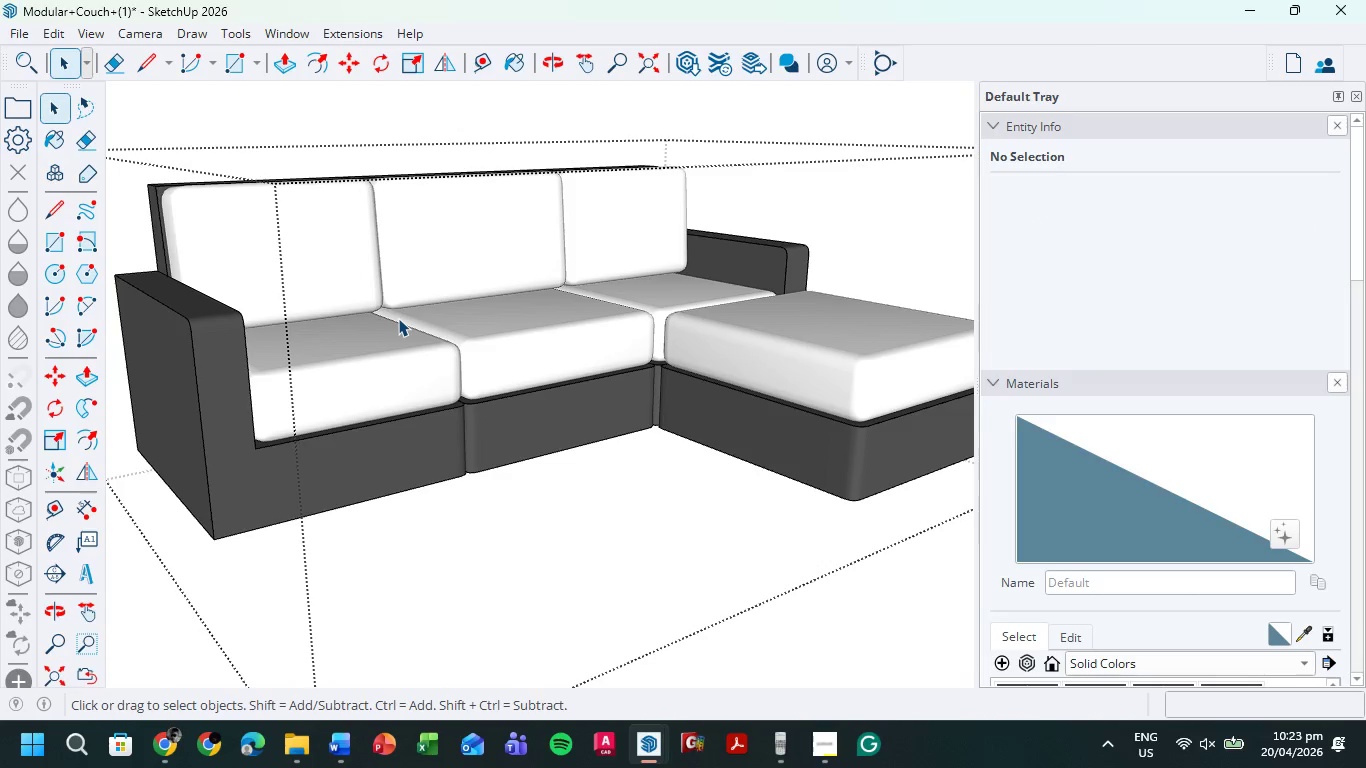 
scroll: coordinate [398, 316], scroll_direction: down, amount: 4.0
 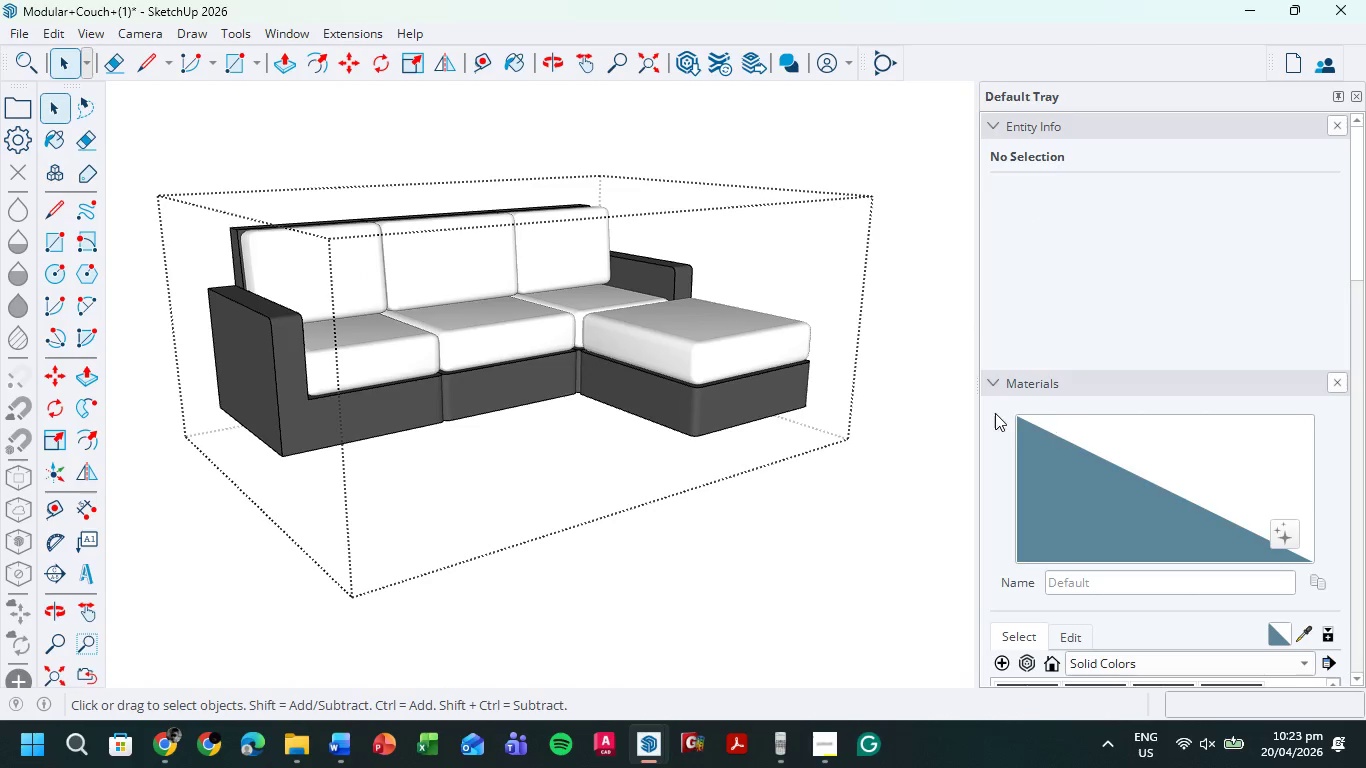 
scroll: coordinate [792, 336], scroll_direction: up, amount: 5.0
 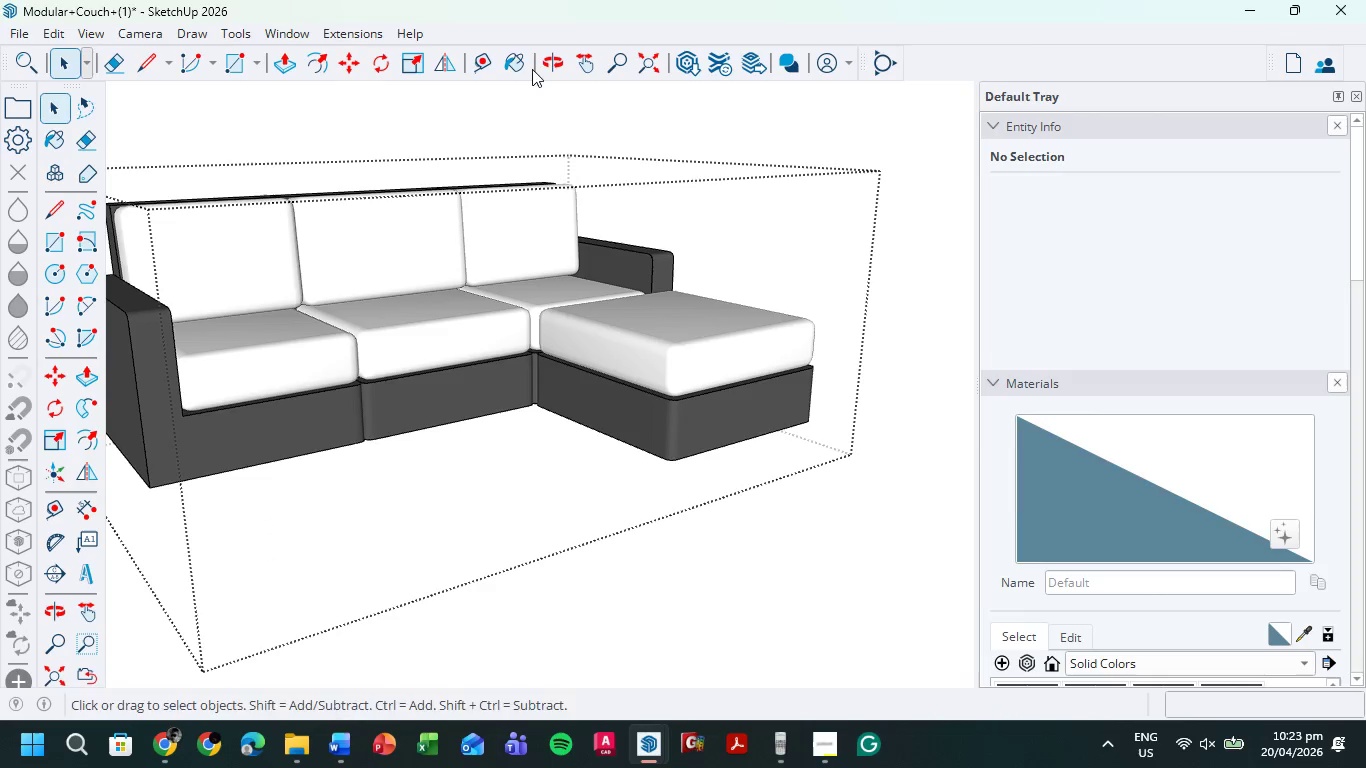 
left_click([527, 52])
 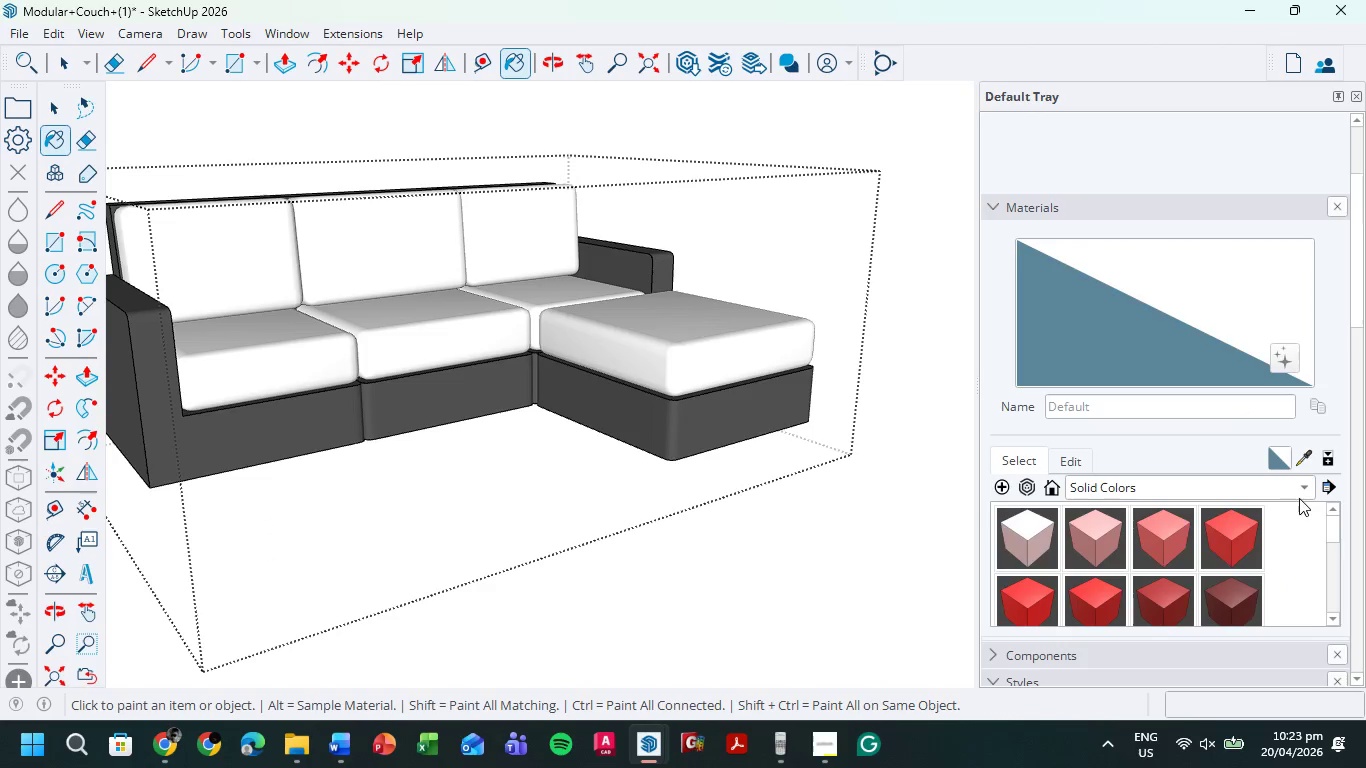 
left_click([1296, 491])
 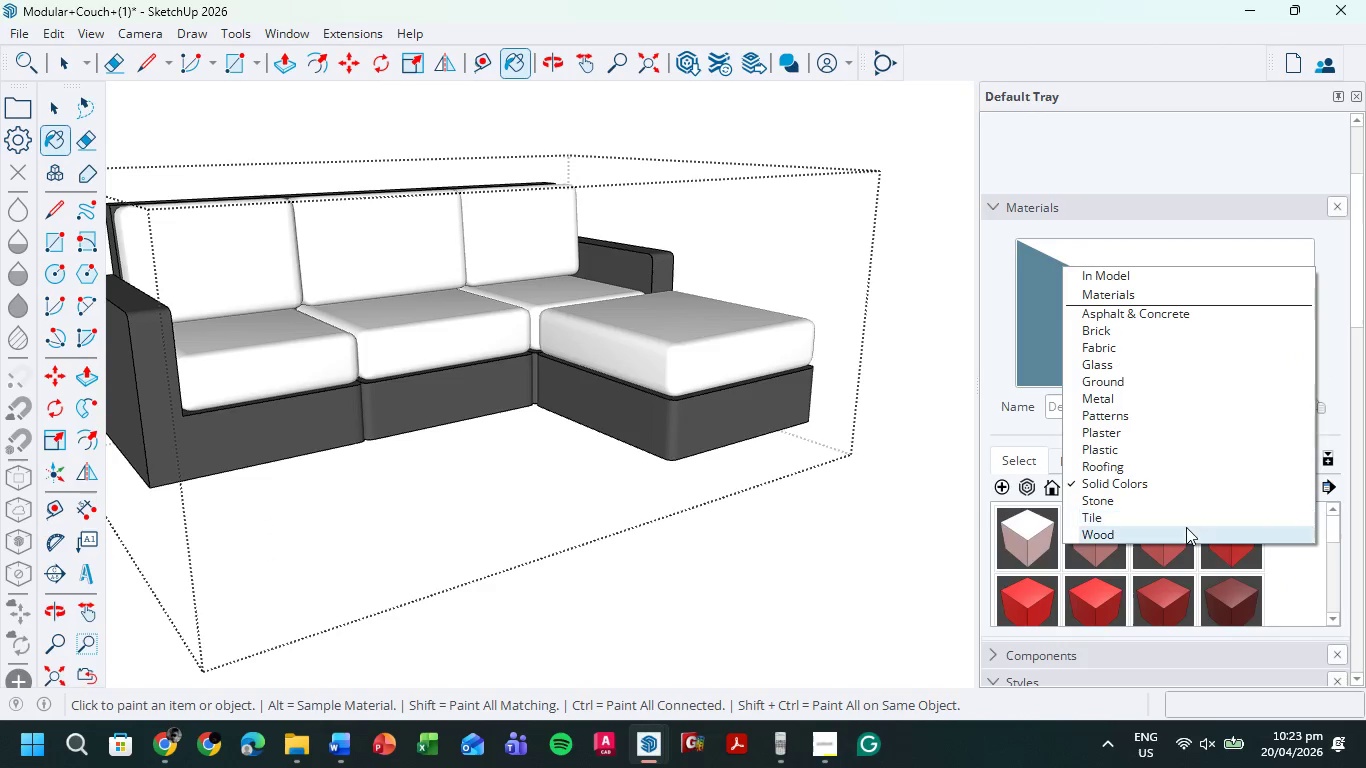 
left_click([1183, 530])
 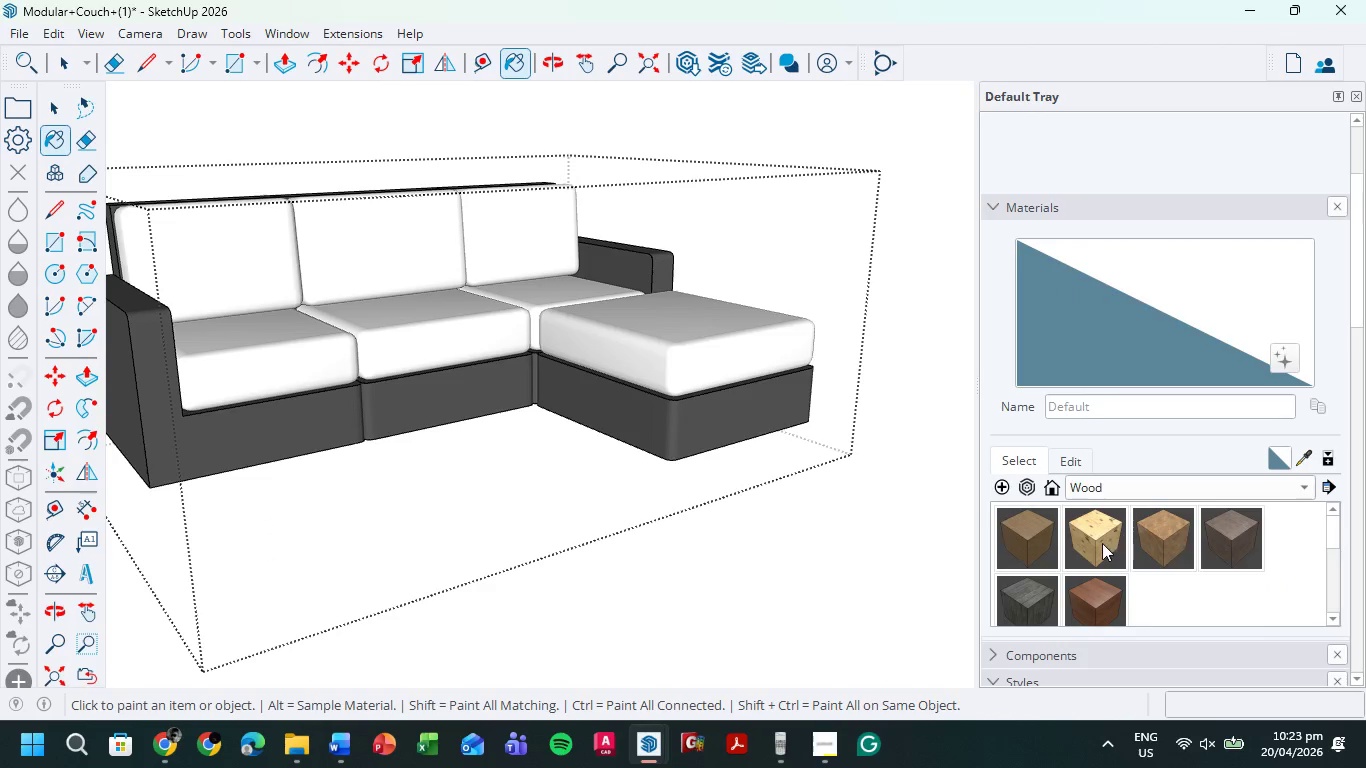 
scroll: coordinate [1102, 543], scroll_direction: up, amount: 1.0
 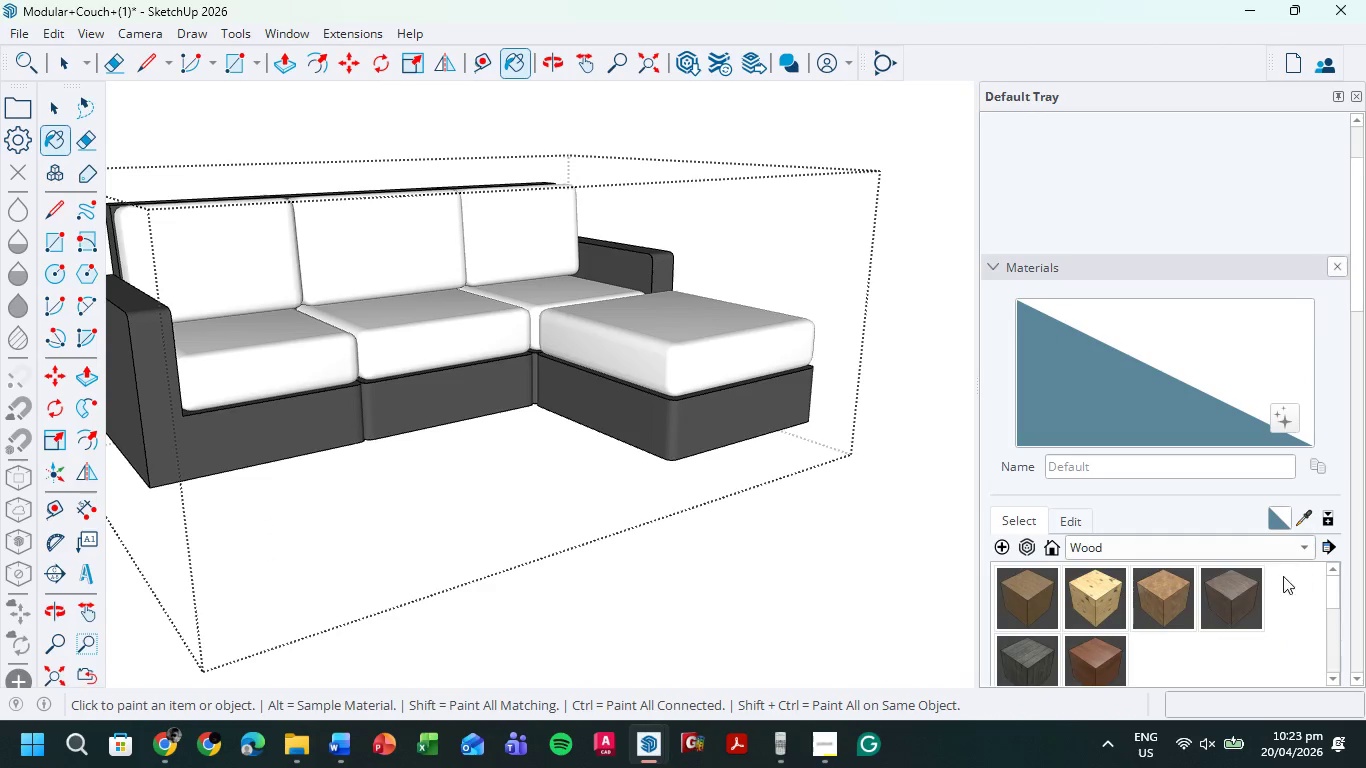 
scroll: coordinate [1262, 586], scroll_direction: none, amount: 0.0
 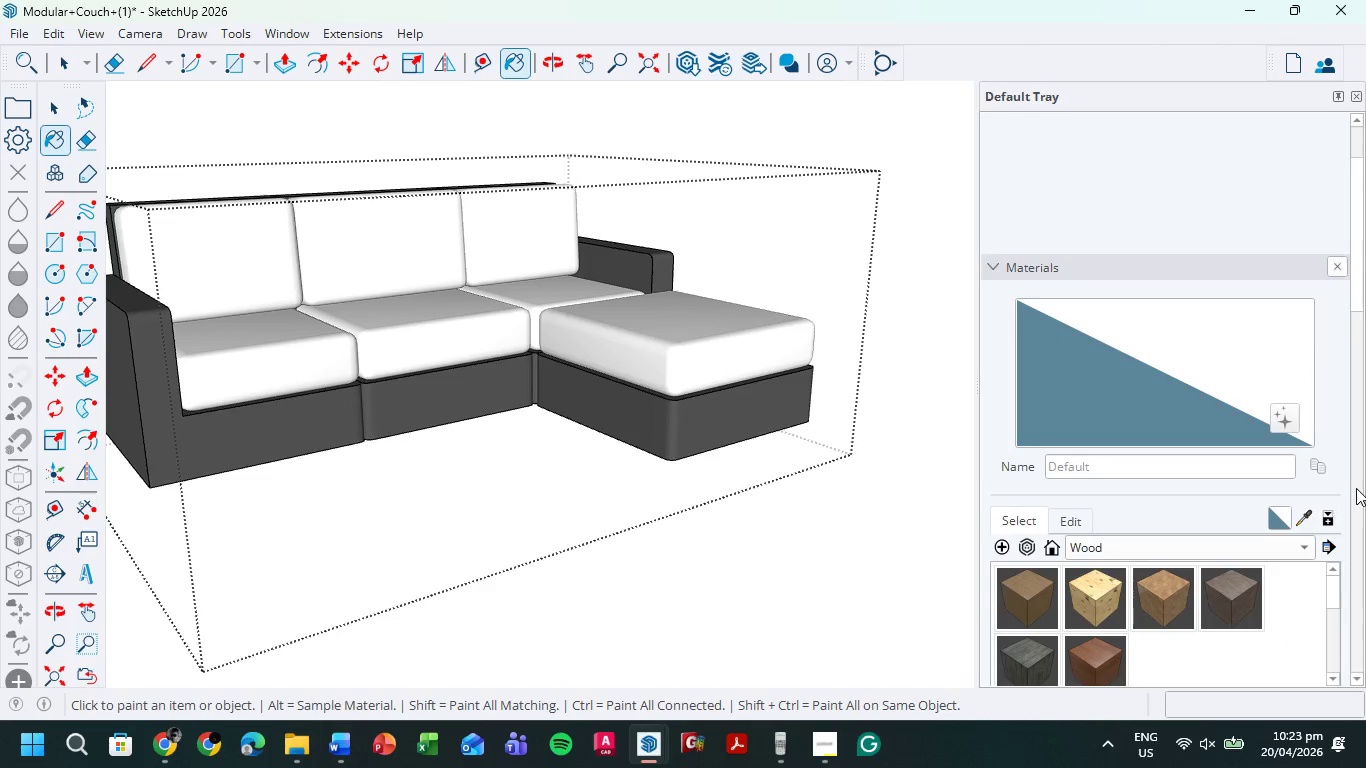 
scroll: coordinate [1353, 488], scroll_direction: down, amount: 2.0
 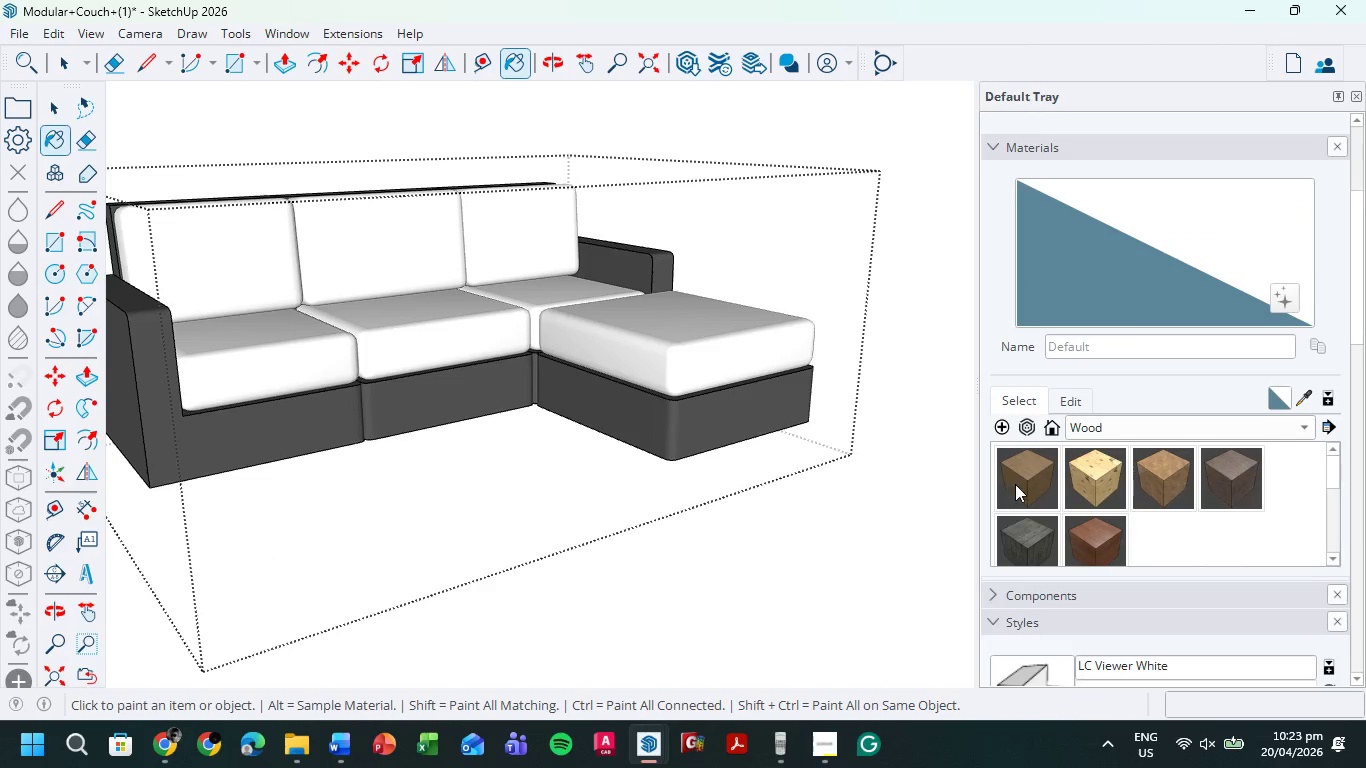 
left_click([1019, 479])
 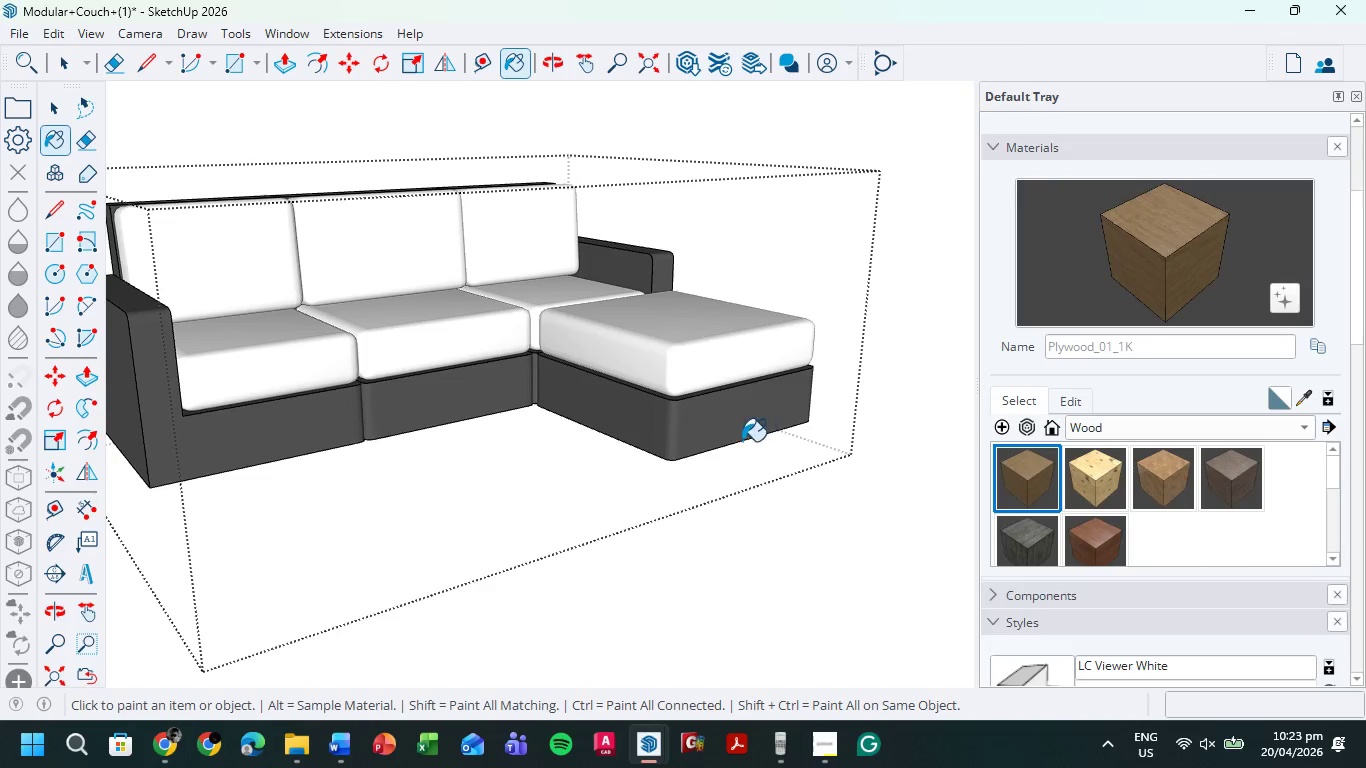 
left_click([726, 419])
 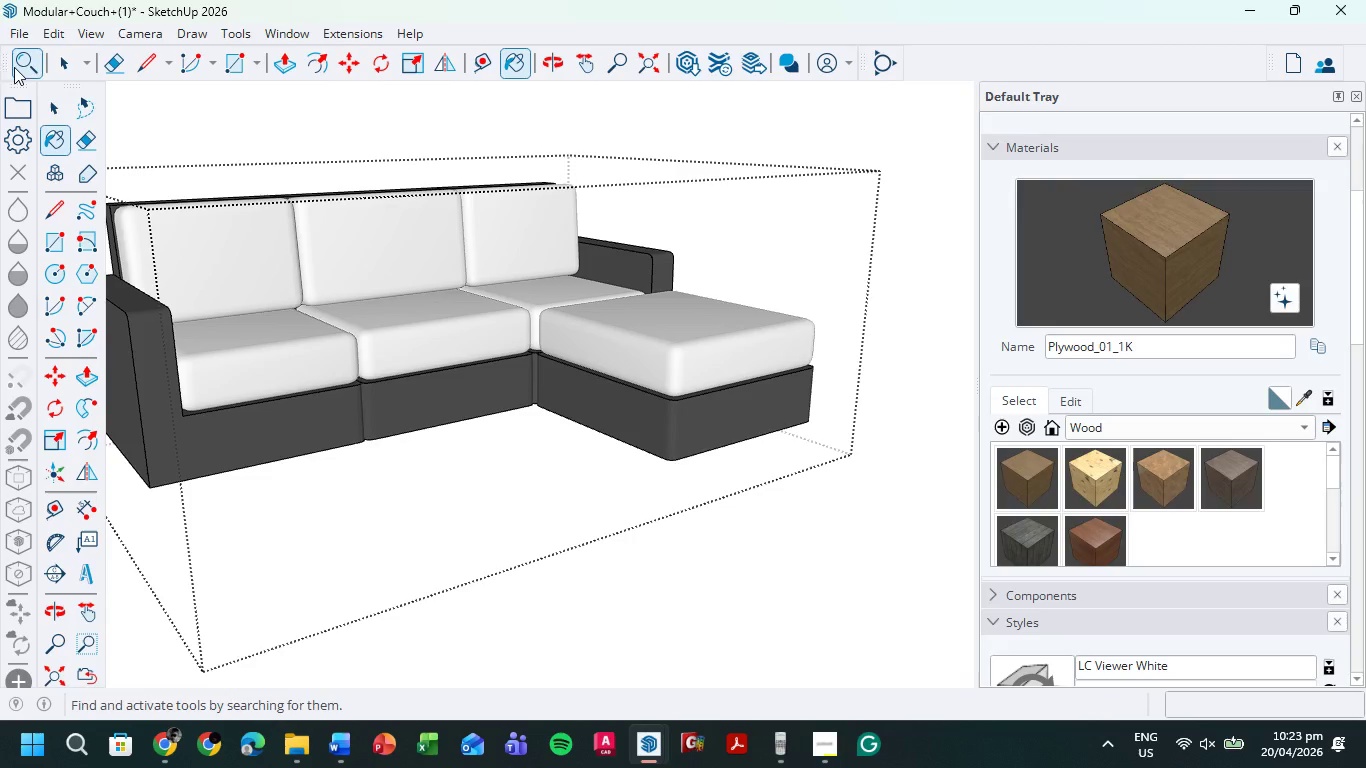 
left_click([61, 68])
 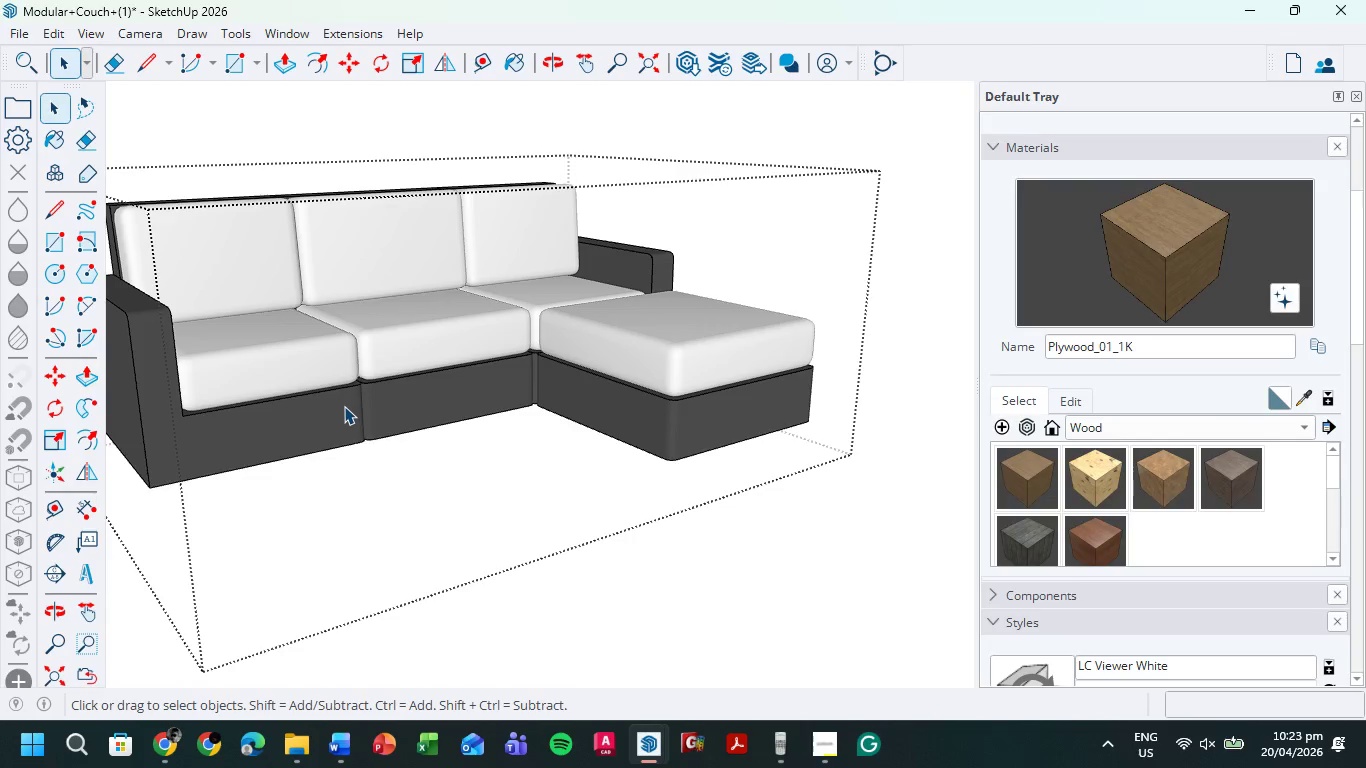 
double_click([344, 406])
 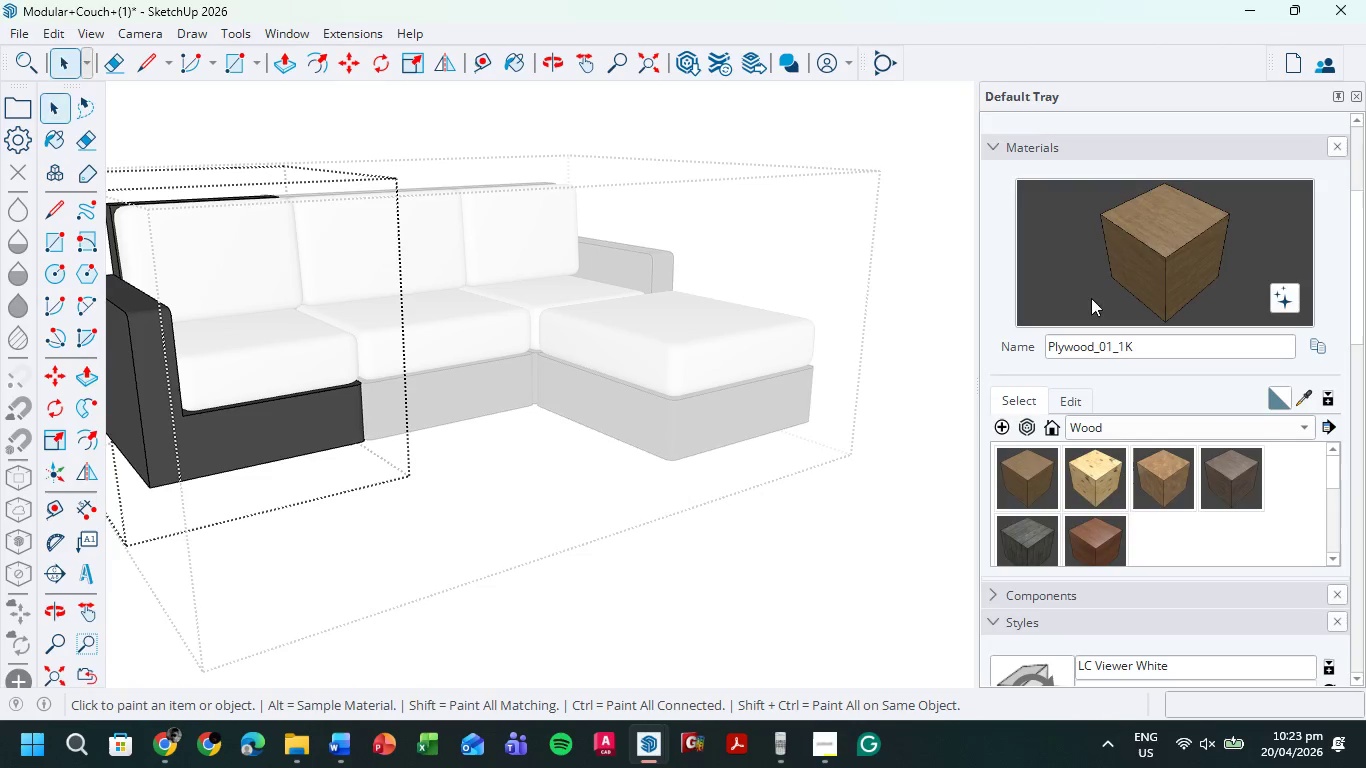 
left_click([278, 429])
 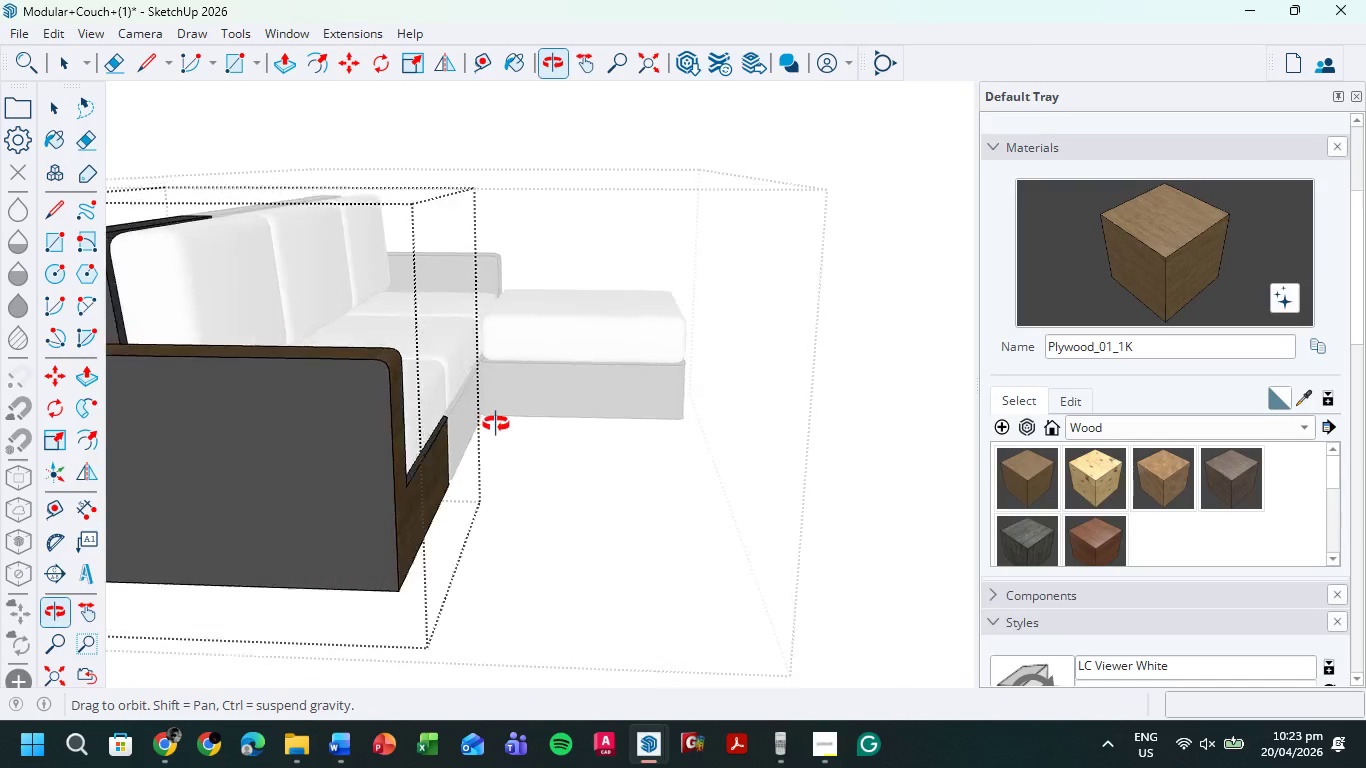 
left_click([455, 489])
 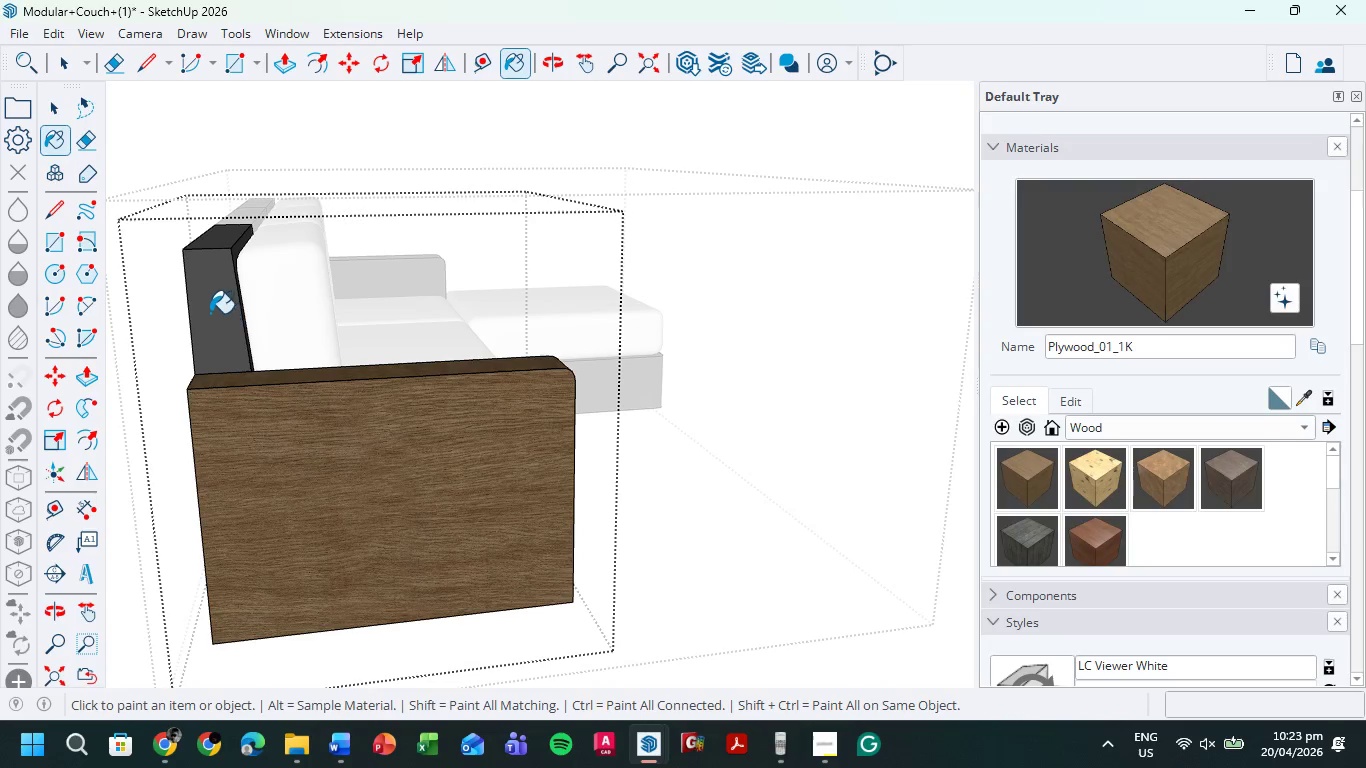 
left_click([207, 310])
 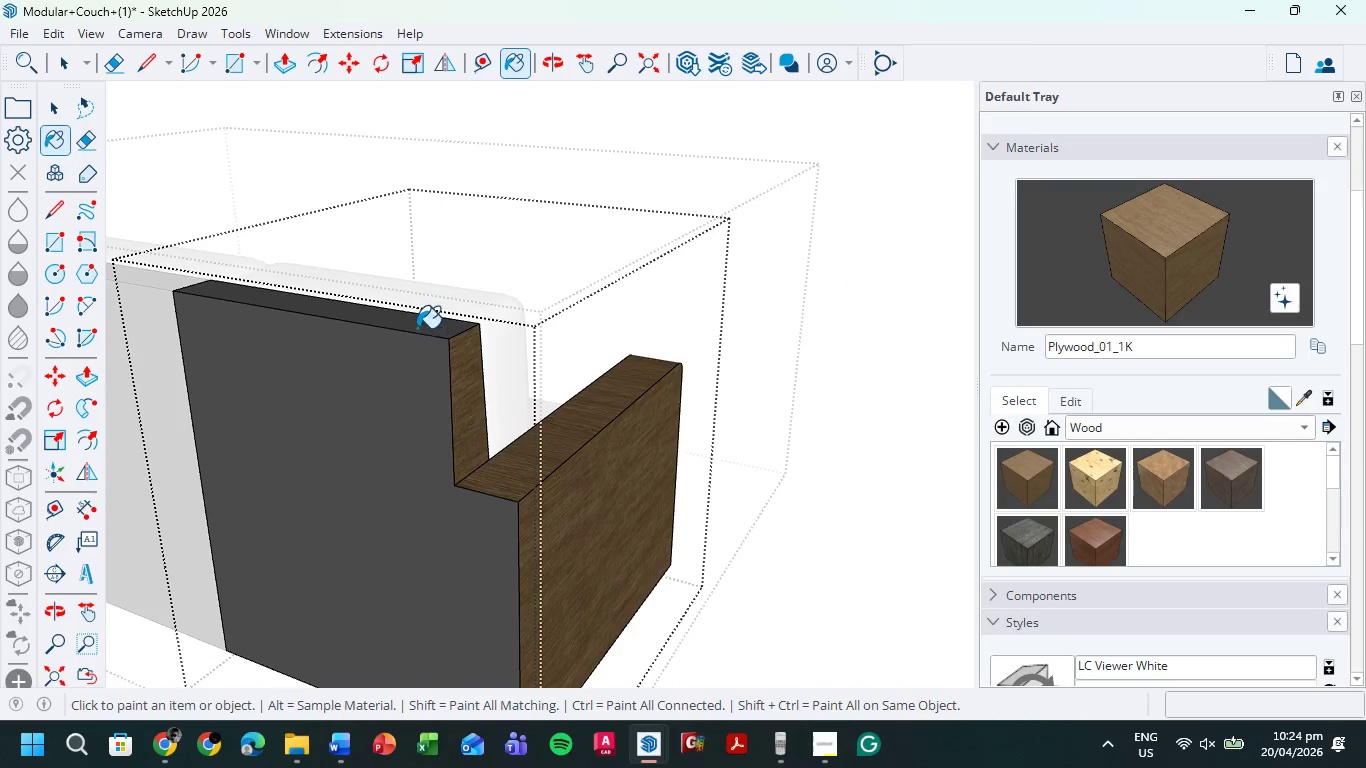 
double_click([379, 414])
 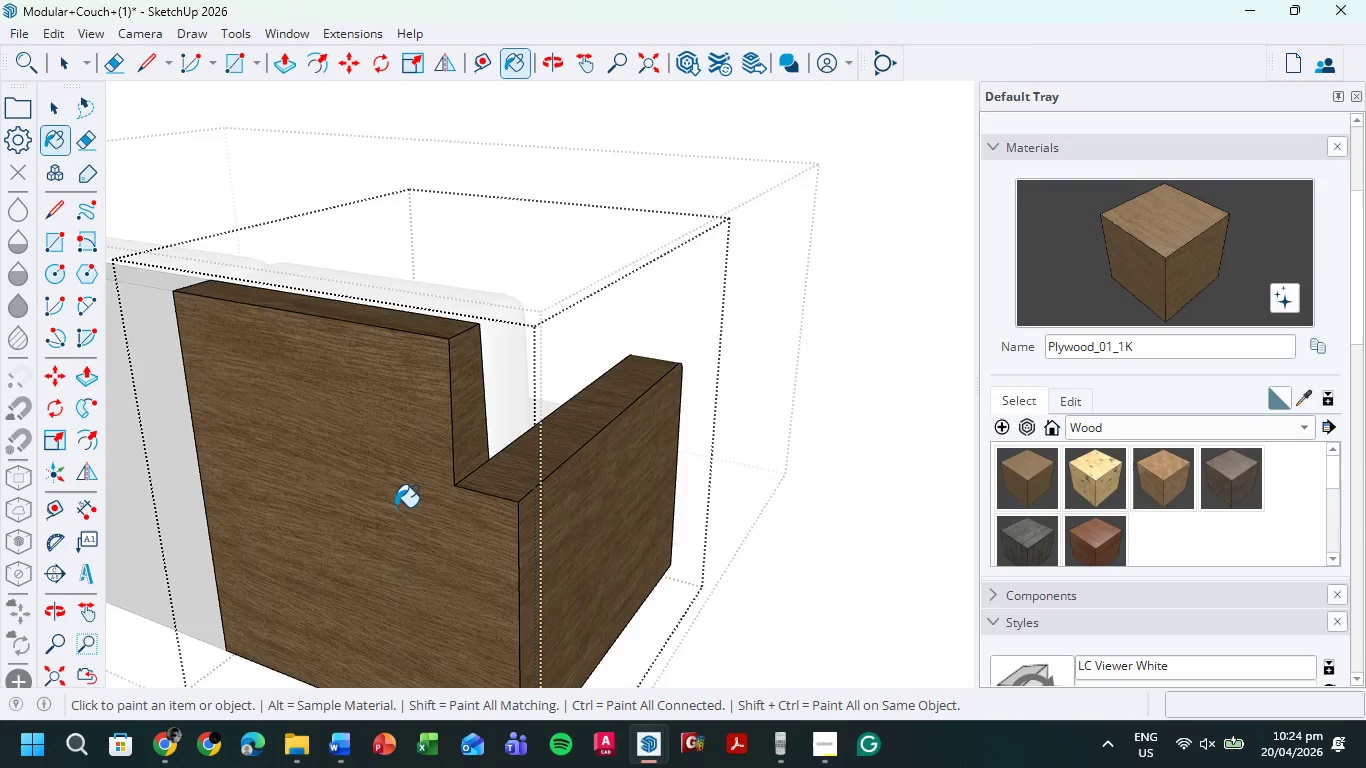 
scroll: coordinate [400, 510], scroll_direction: down, amount: 6.0
 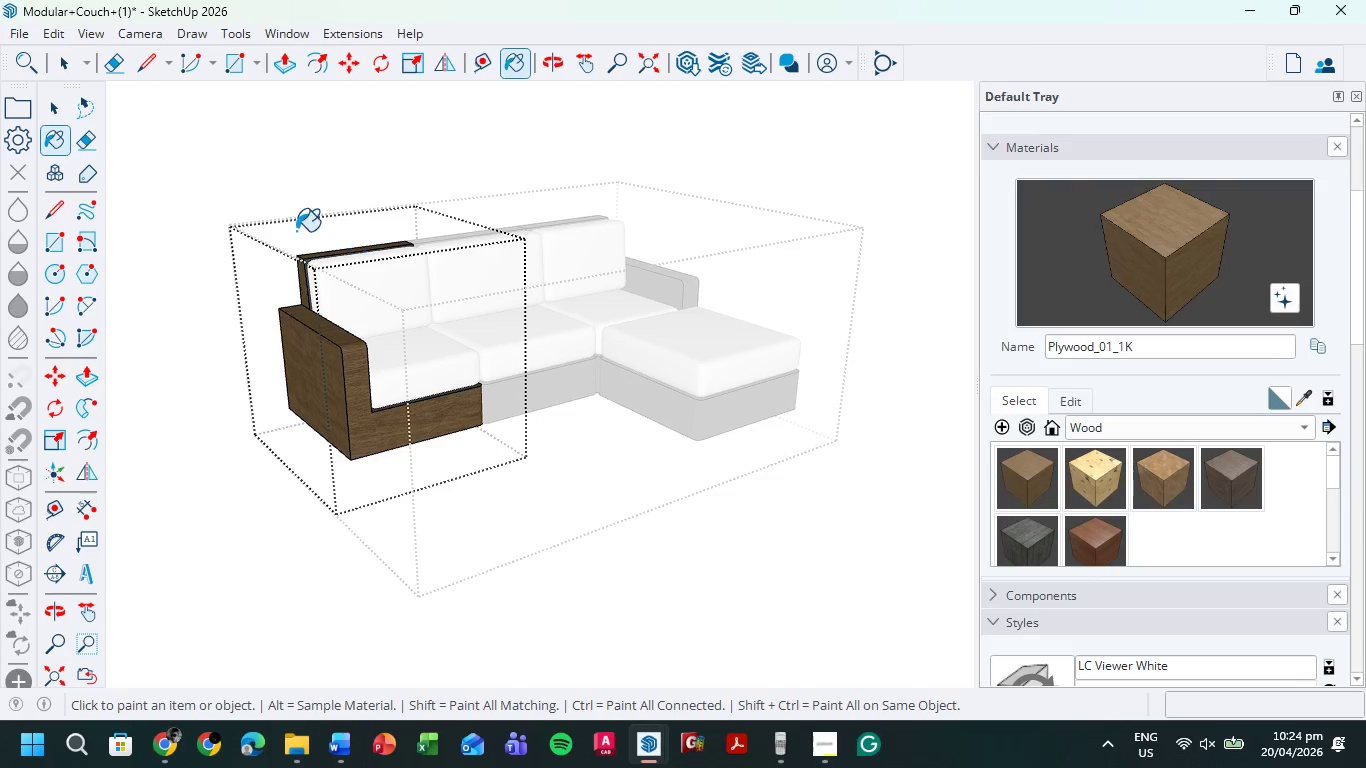 
left_click([64, 62])
 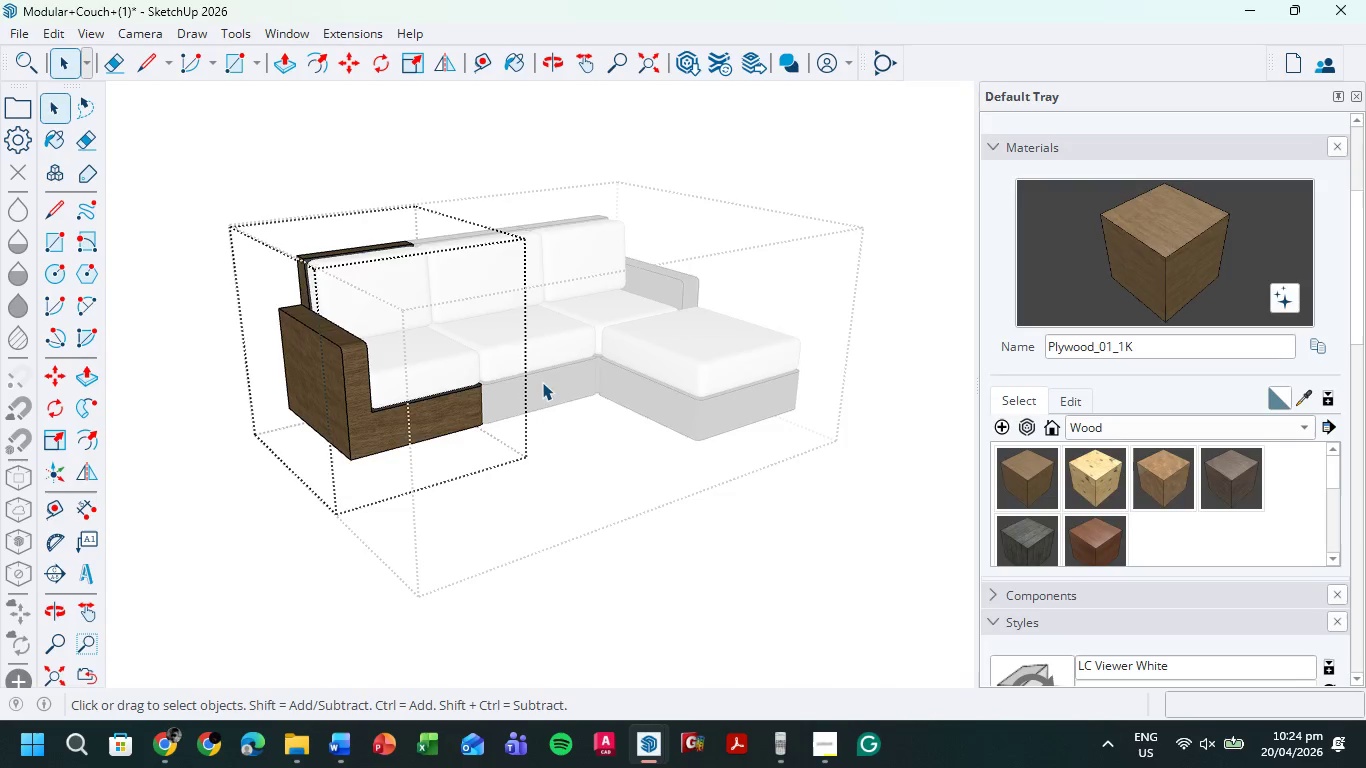 
double_click([542, 382])
 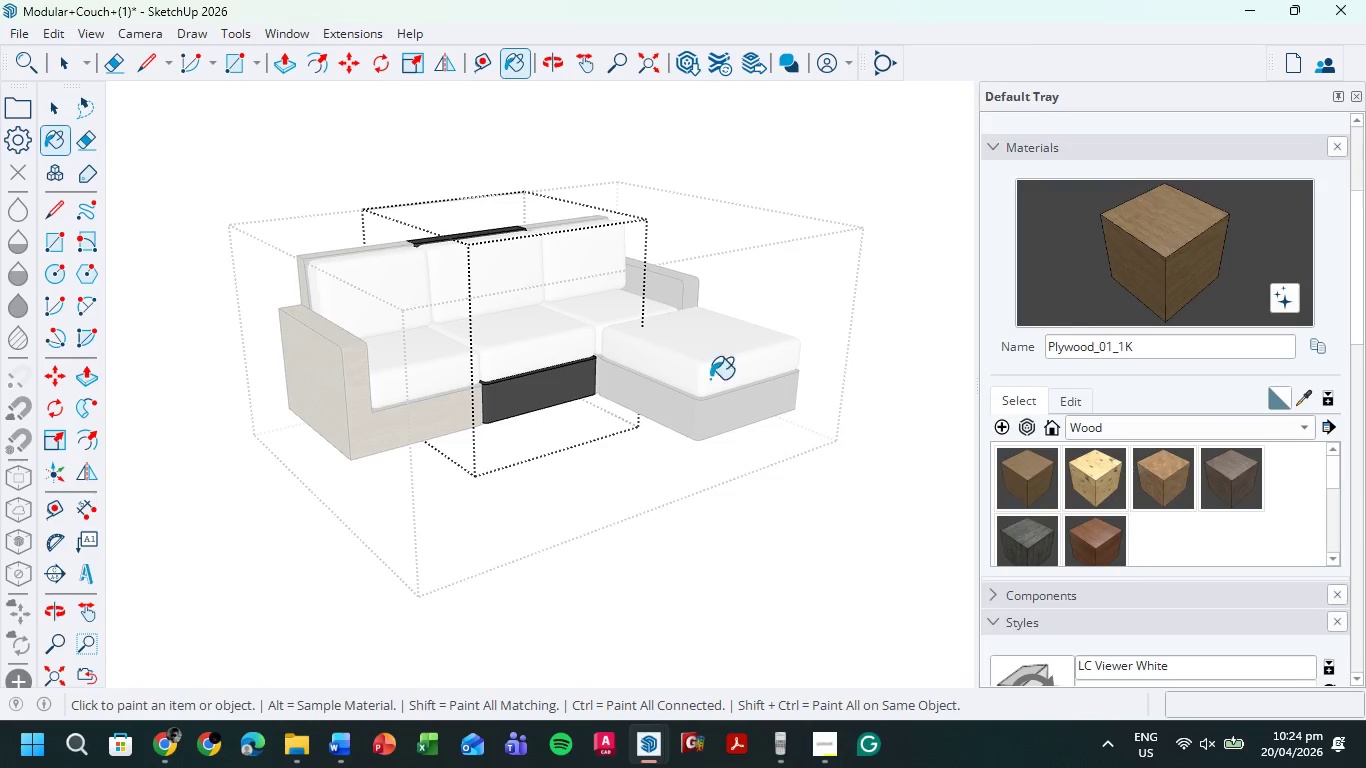 
left_click([566, 390])
 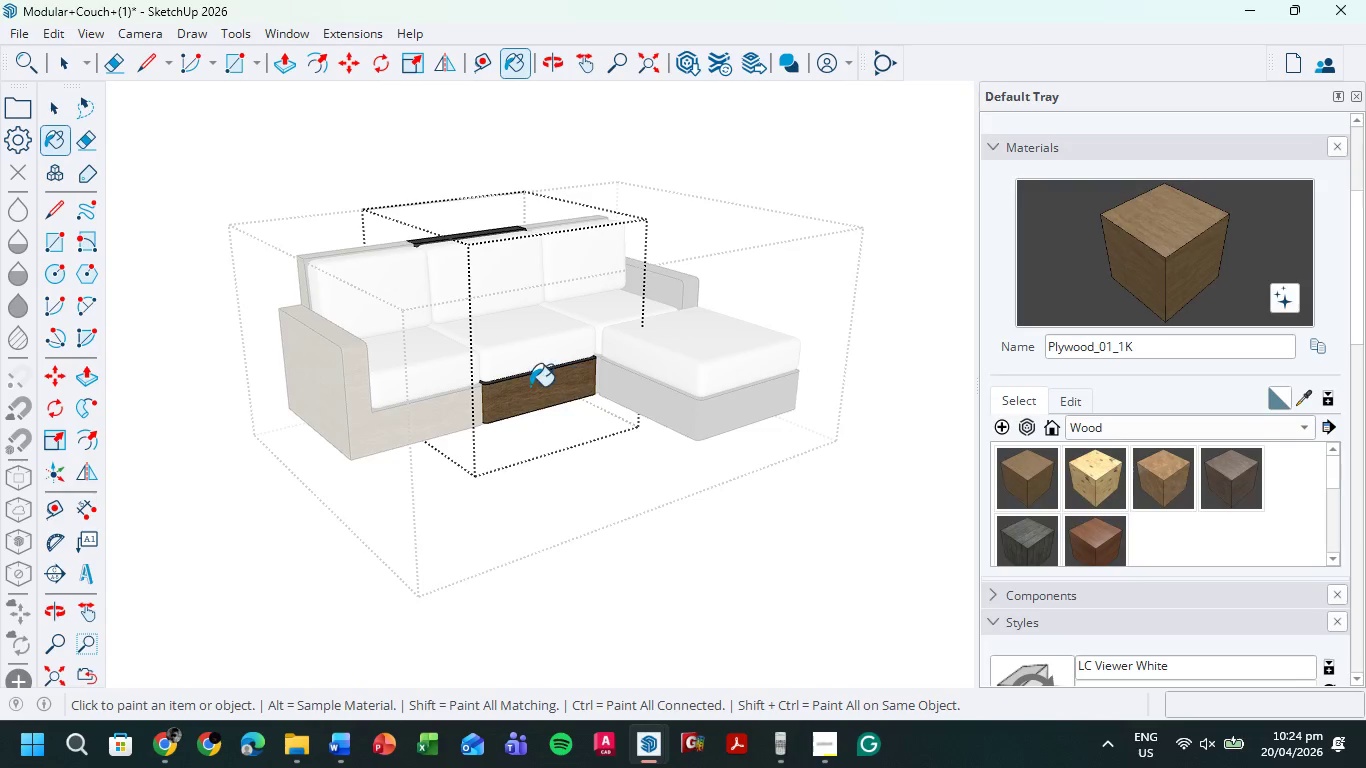 
scroll: coordinate [500, 382], scroll_direction: up, amount: 11.0
 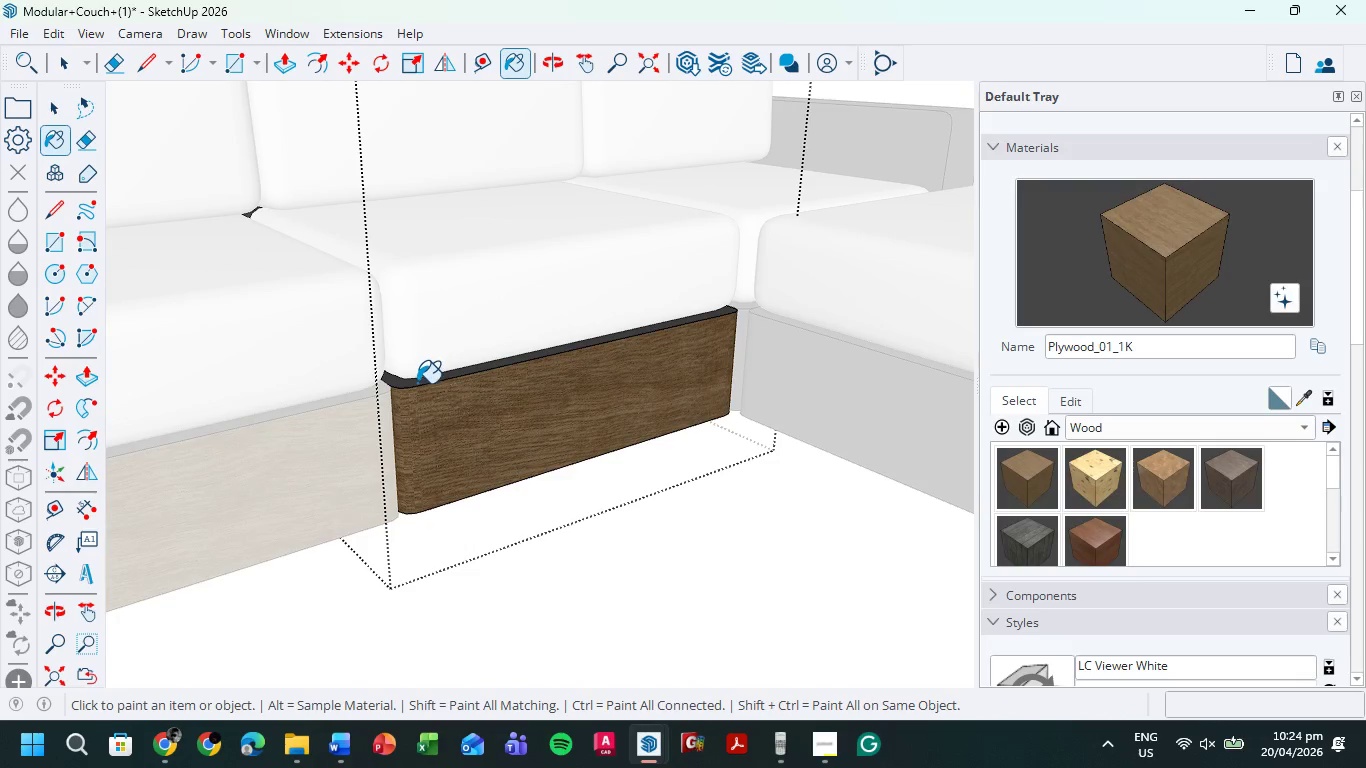 
left_click([417, 383])
 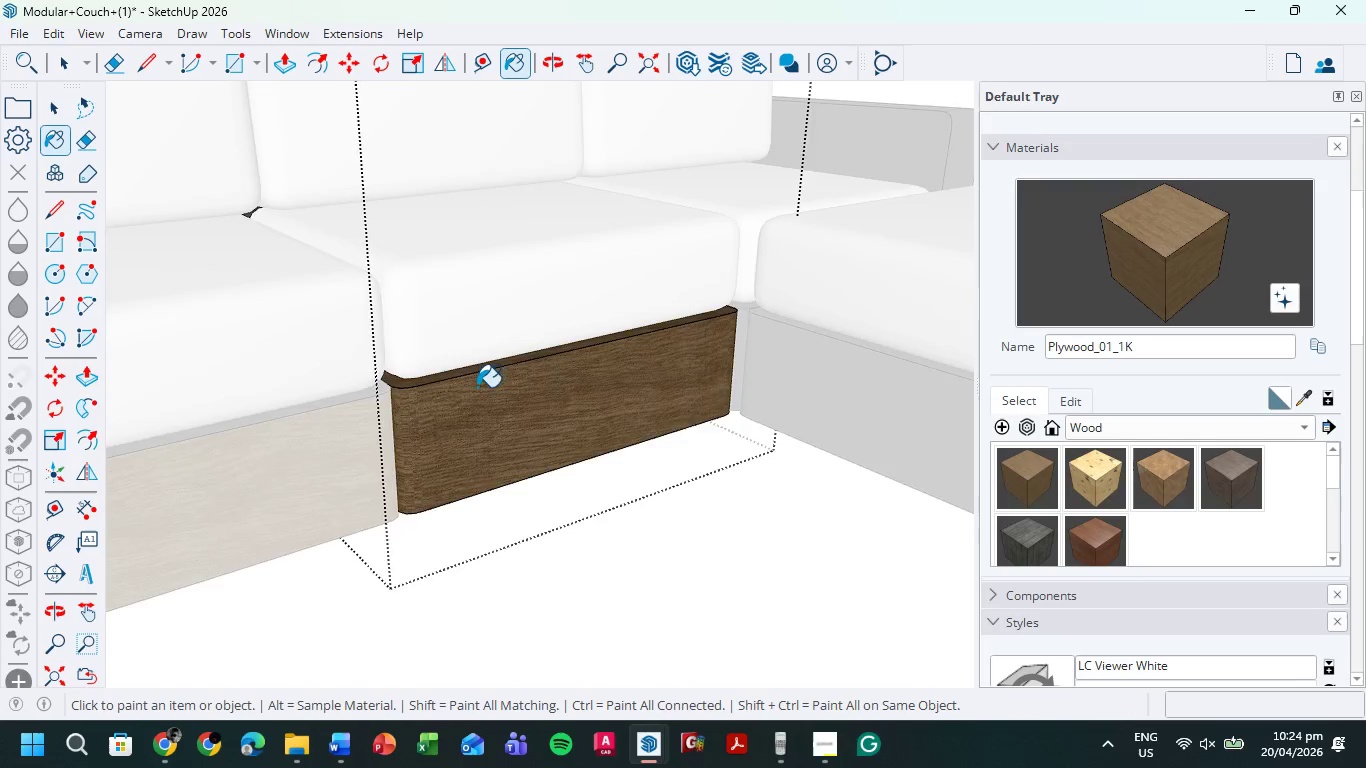 
scroll: coordinate [602, 407], scroll_direction: down, amount: 10.0
 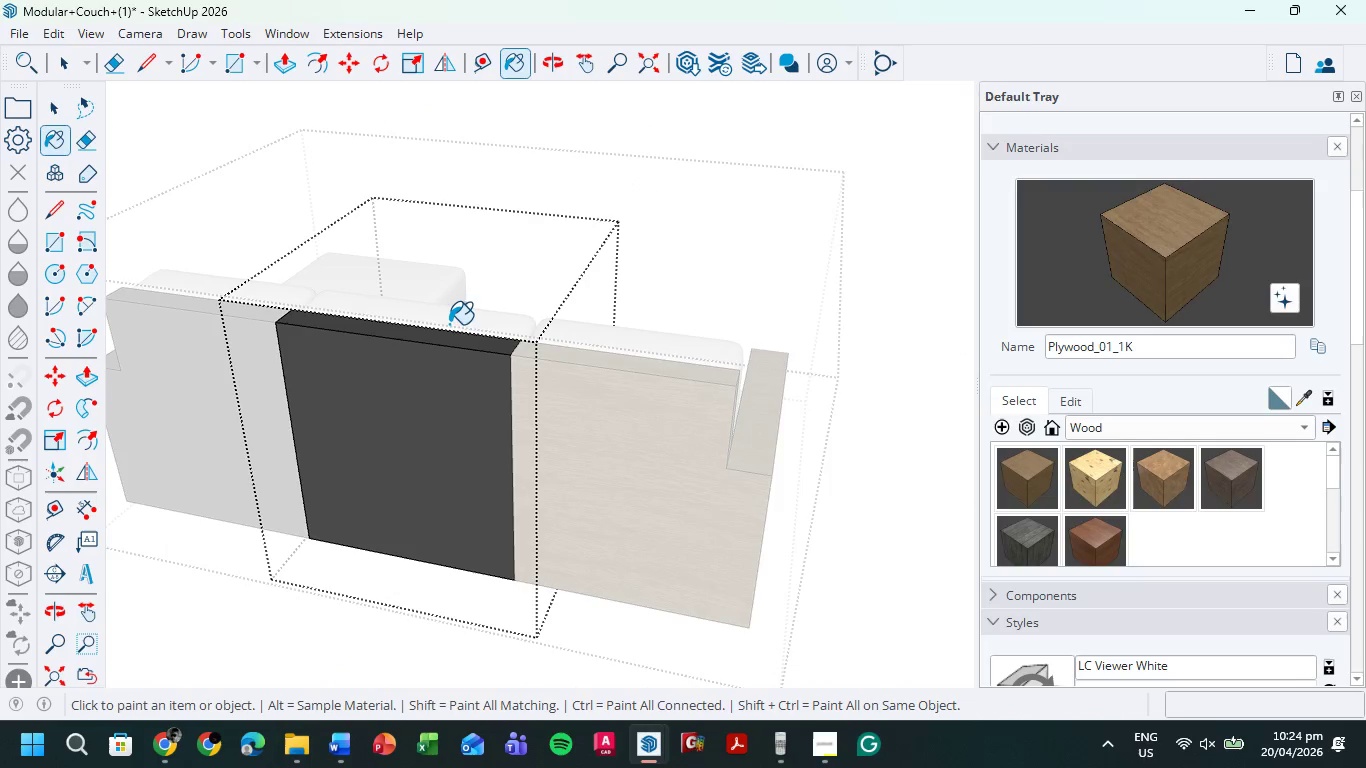 
double_click([453, 394])
 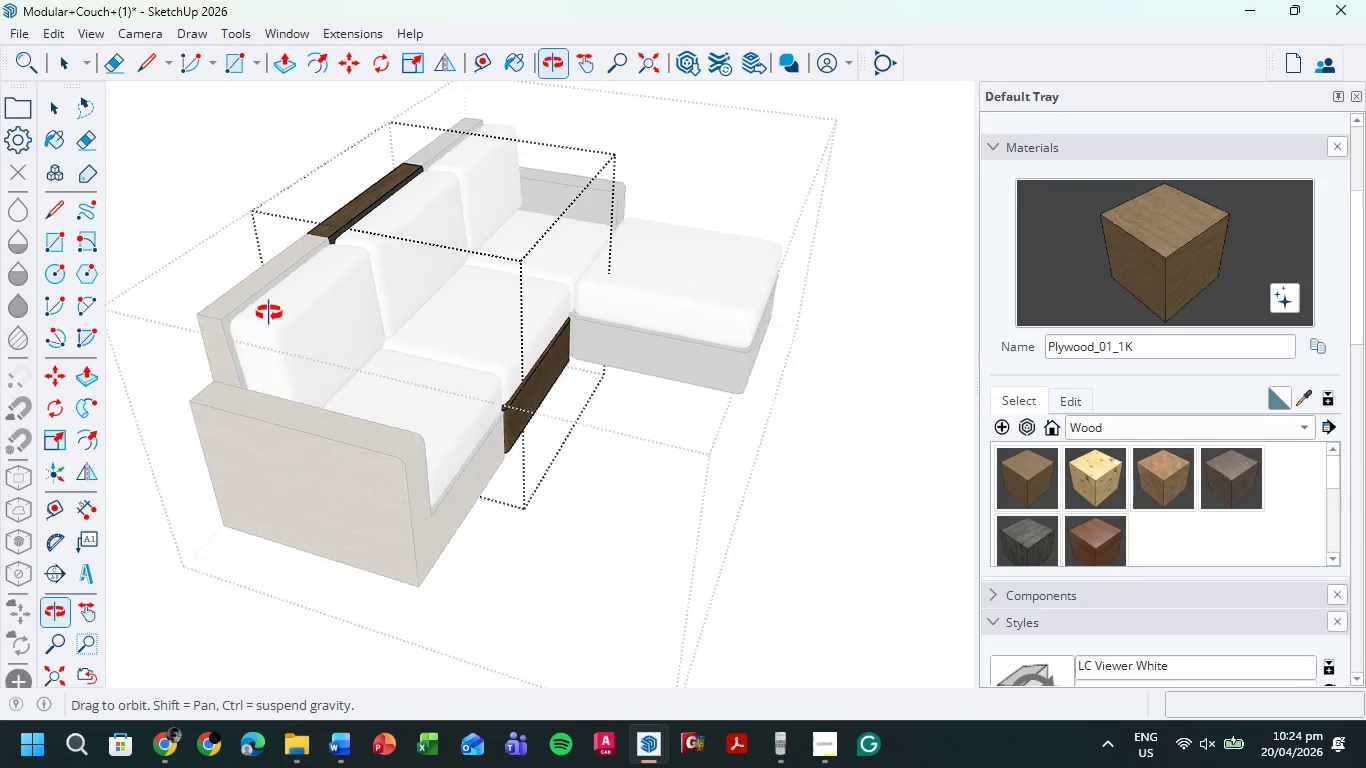 
left_click([349, 222])
 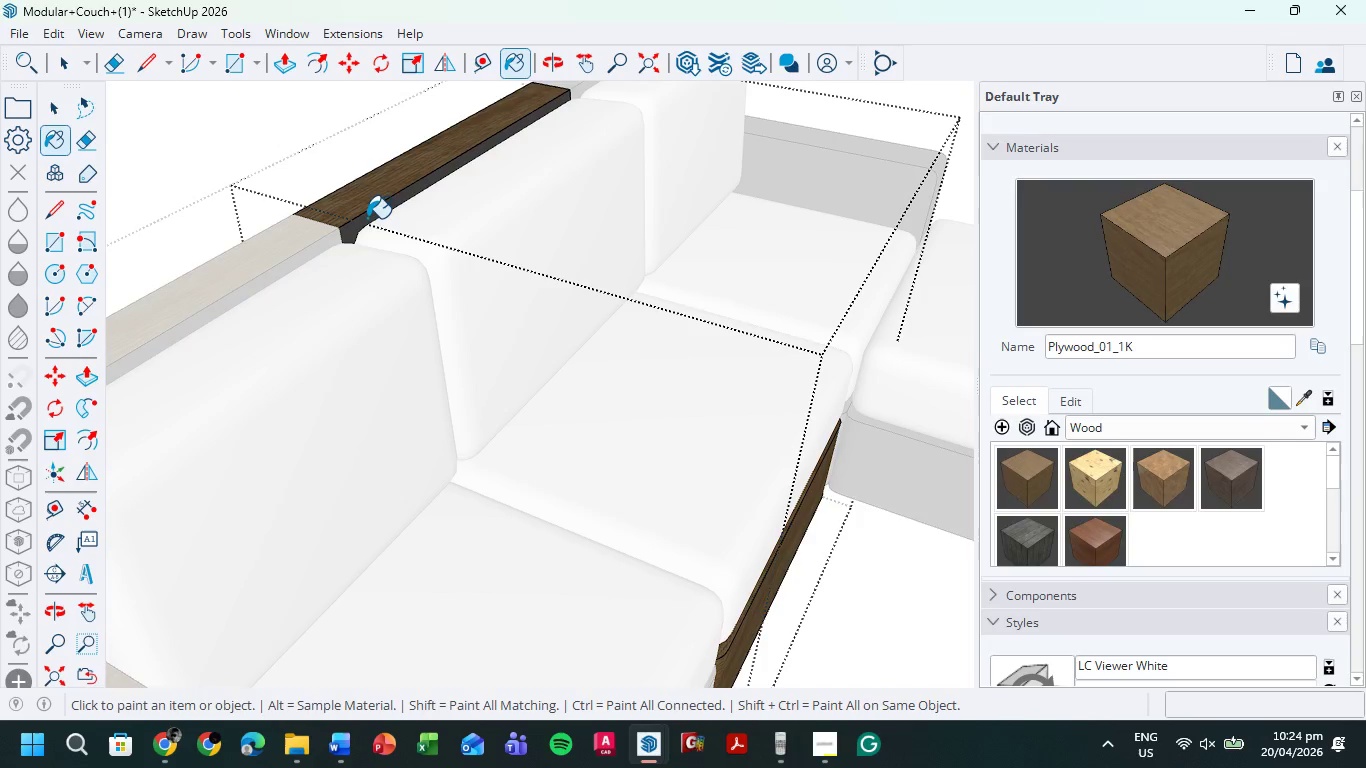 
scroll: coordinate [366, 243], scroll_direction: up, amount: 12.0
 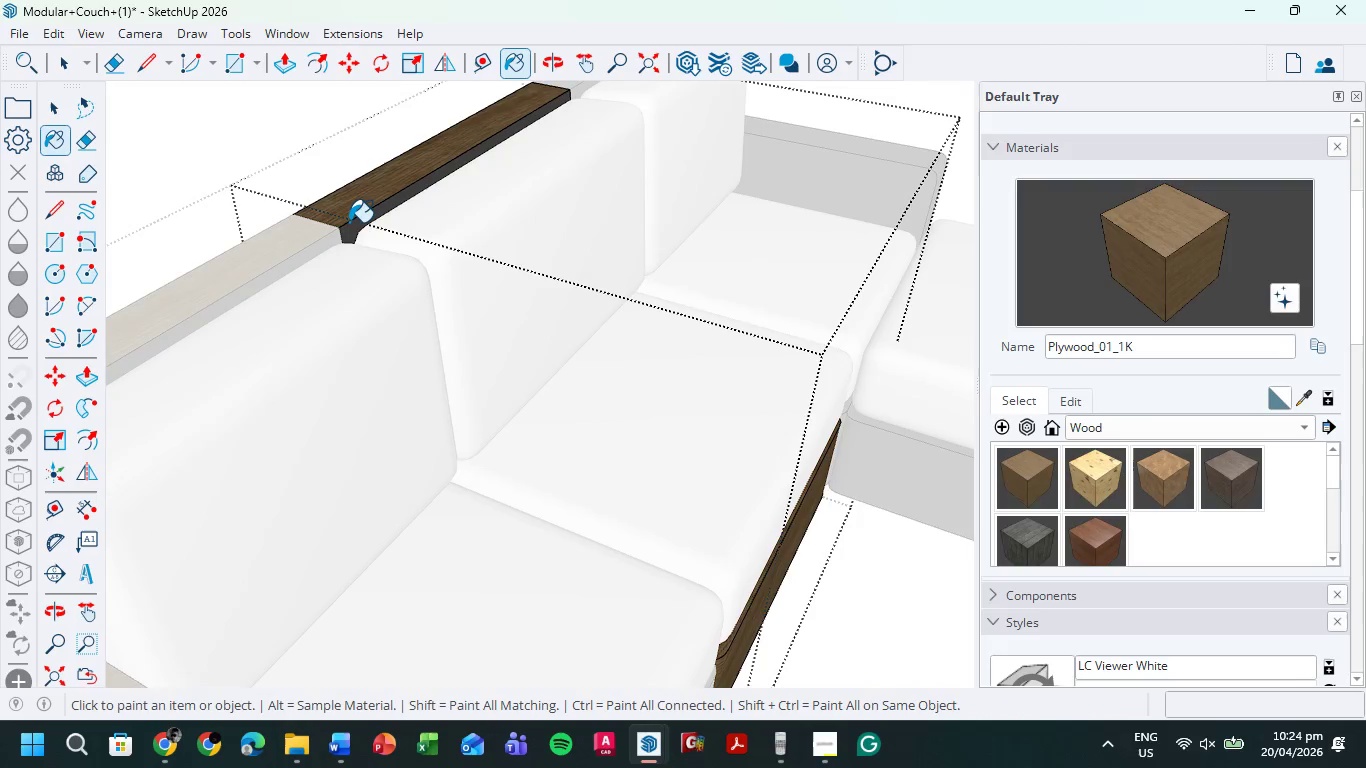 
left_click([372, 218])
 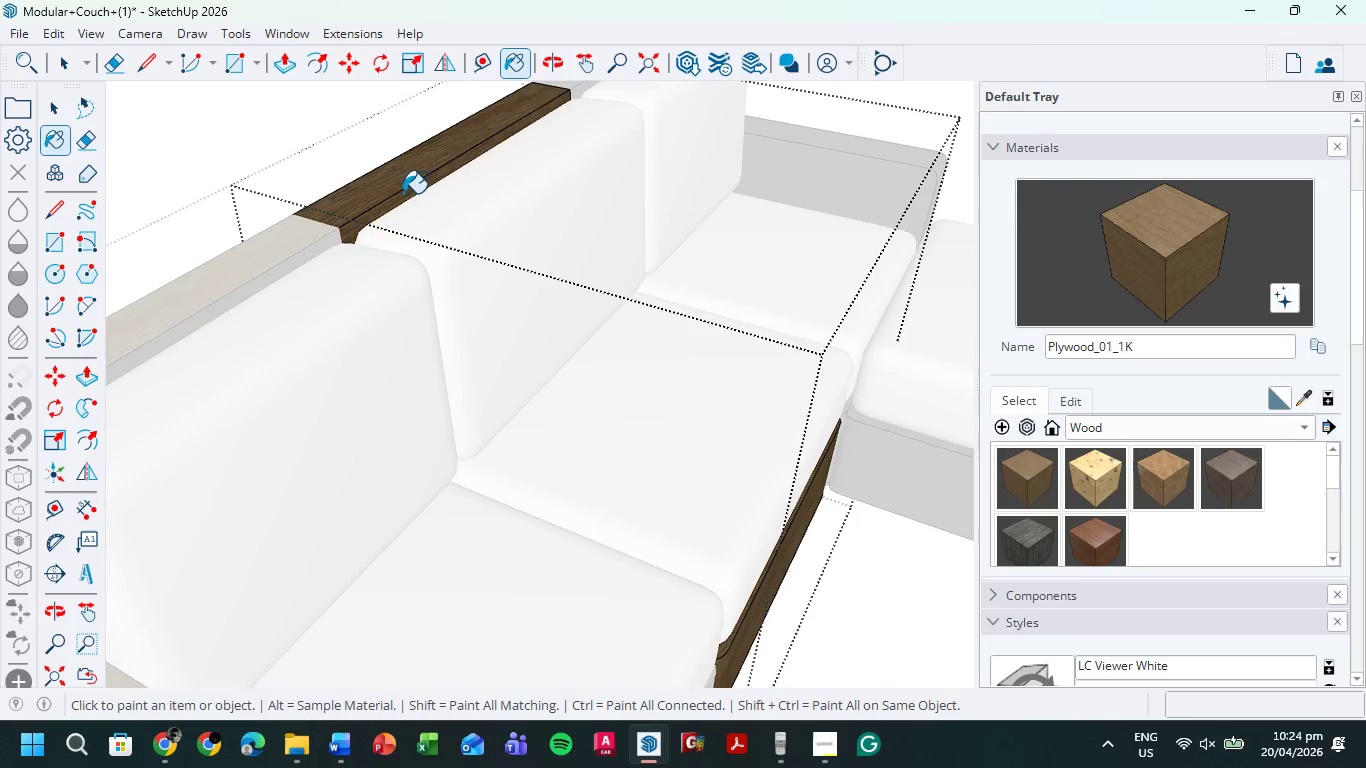 
scroll: coordinate [479, 181], scroll_direction: down, amount: 4.0
 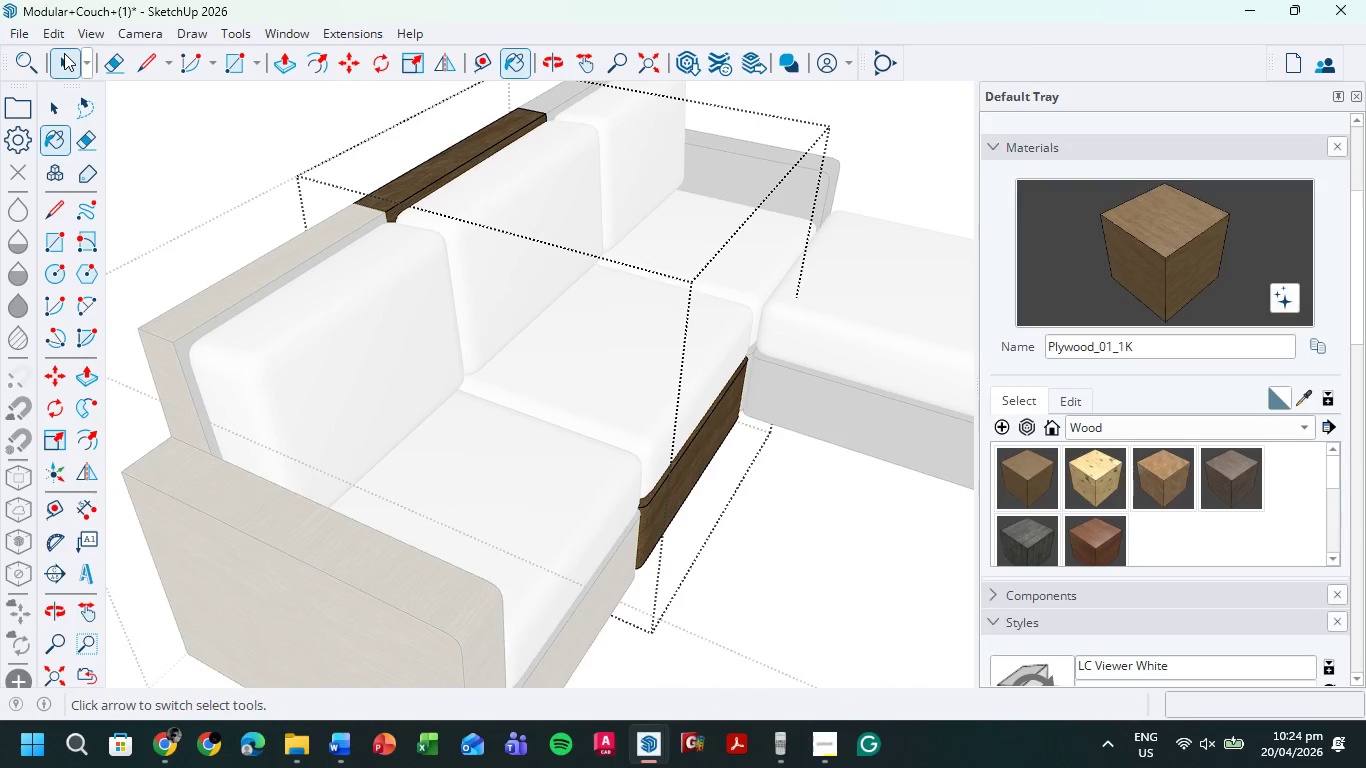 
left_click([64, 53])
 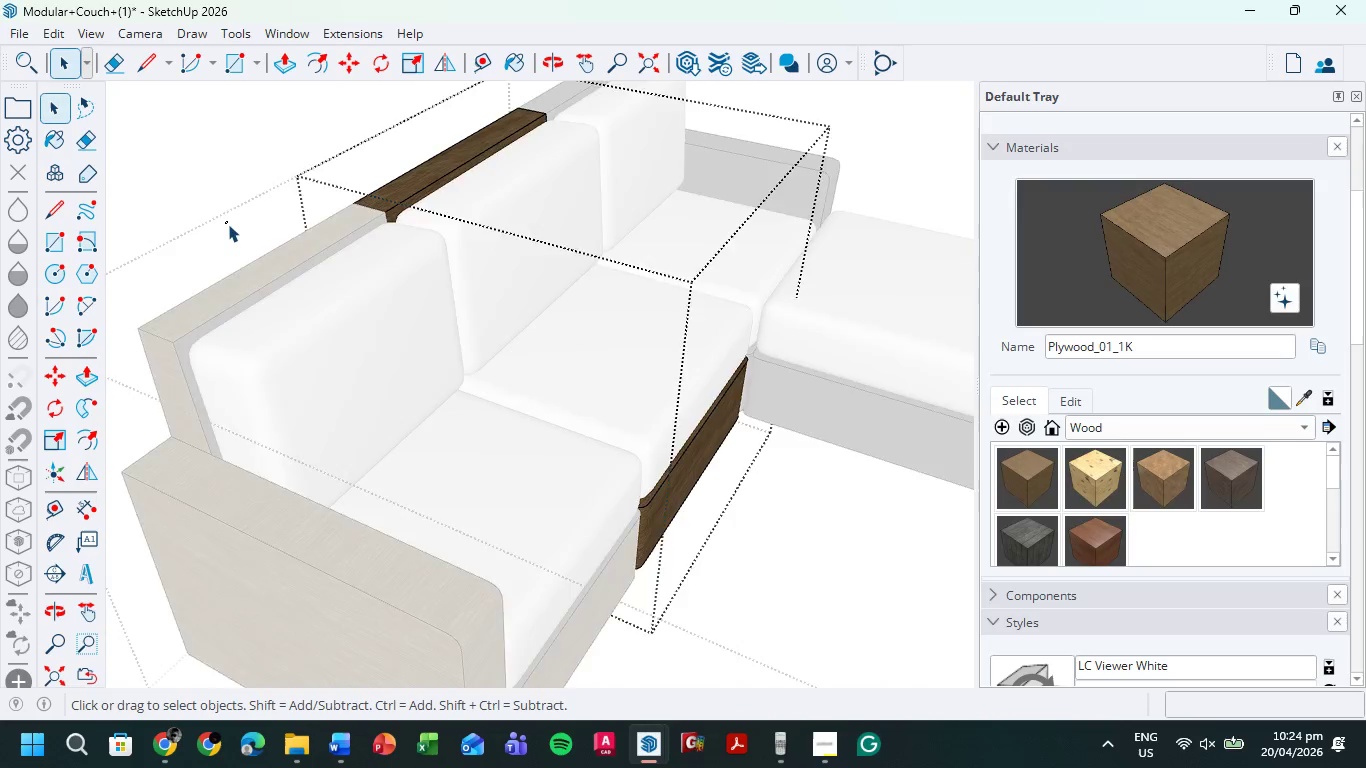 
triple_click([228, 224])
 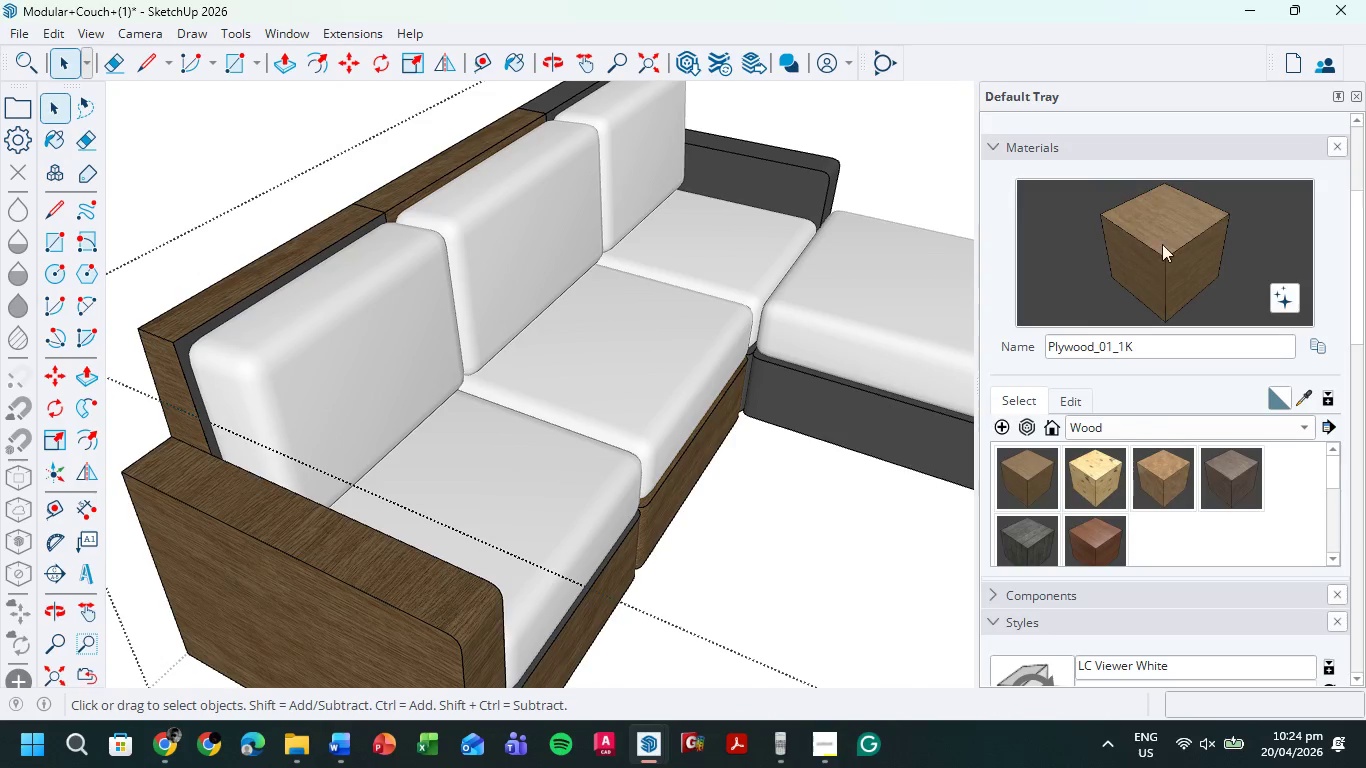 
left_click([1201, 222])
 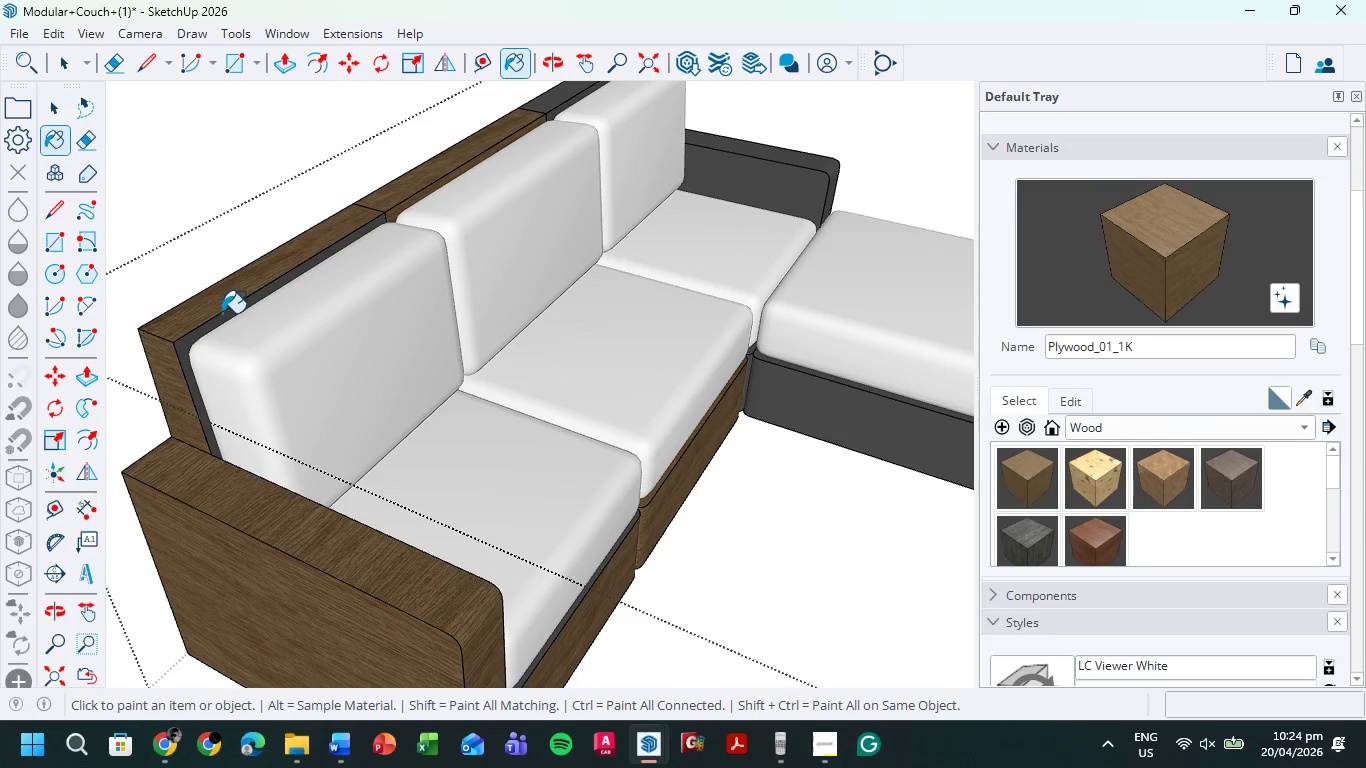 
left_click([223, 314])
 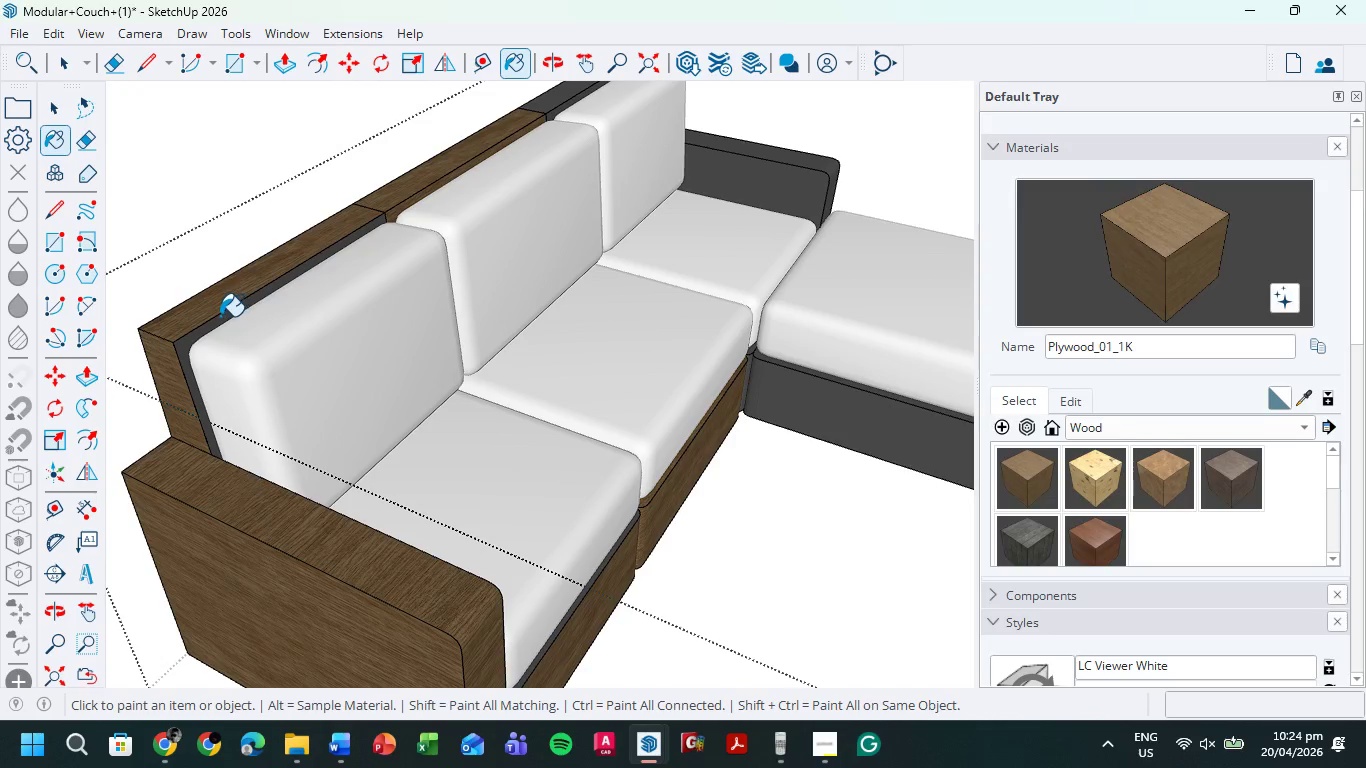 
left_click([218, 317])
 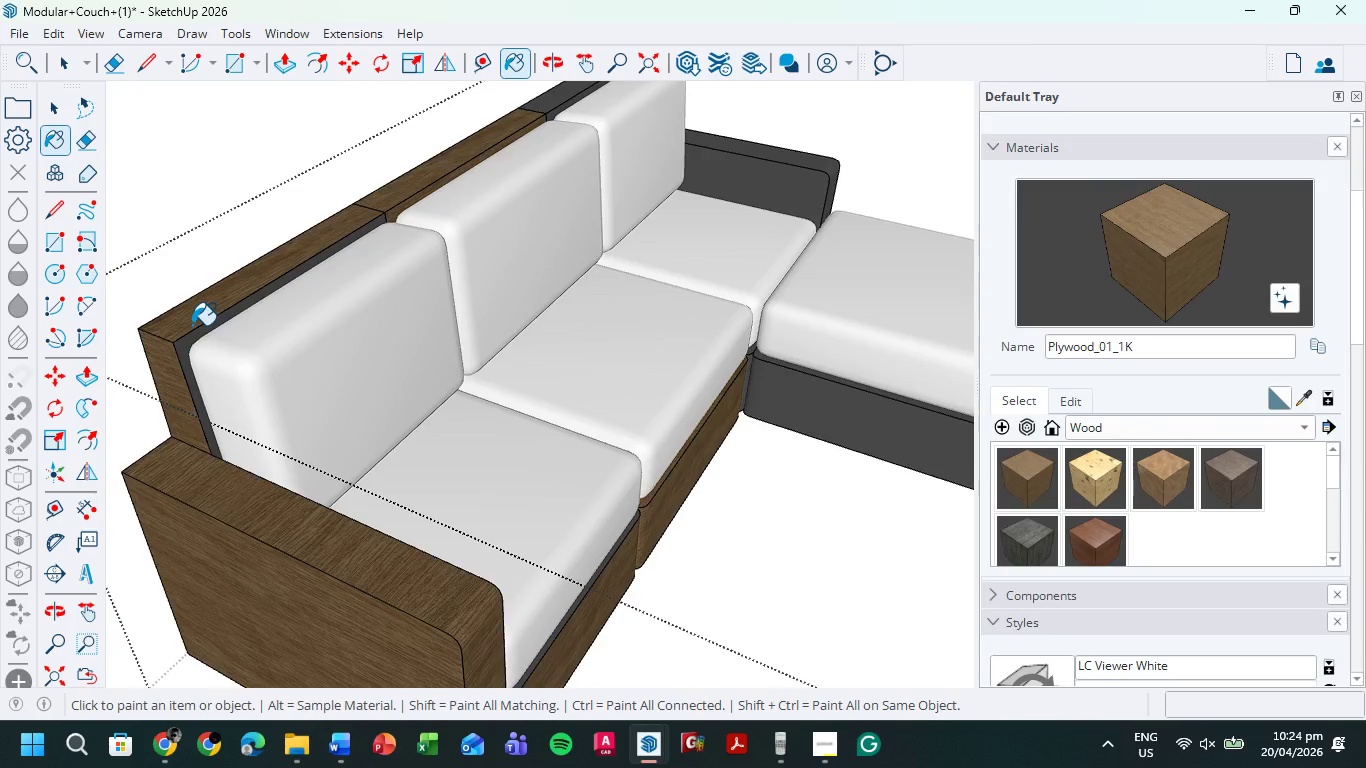 
left_click_drag(start_coordinate=[195, 346], to_coordinate=[191, 353])
 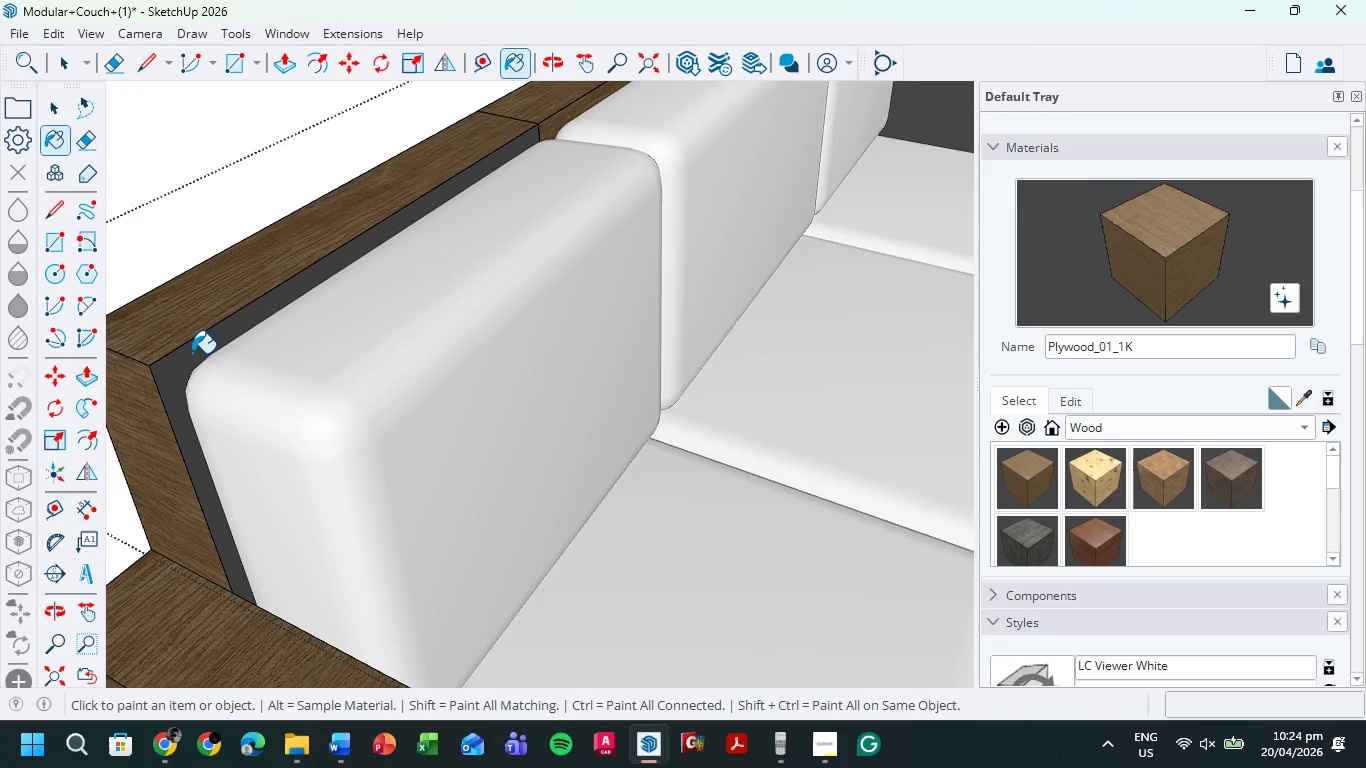 
scroll: coordinate [191, 322], scroll_direction: up, amount: 8.0
 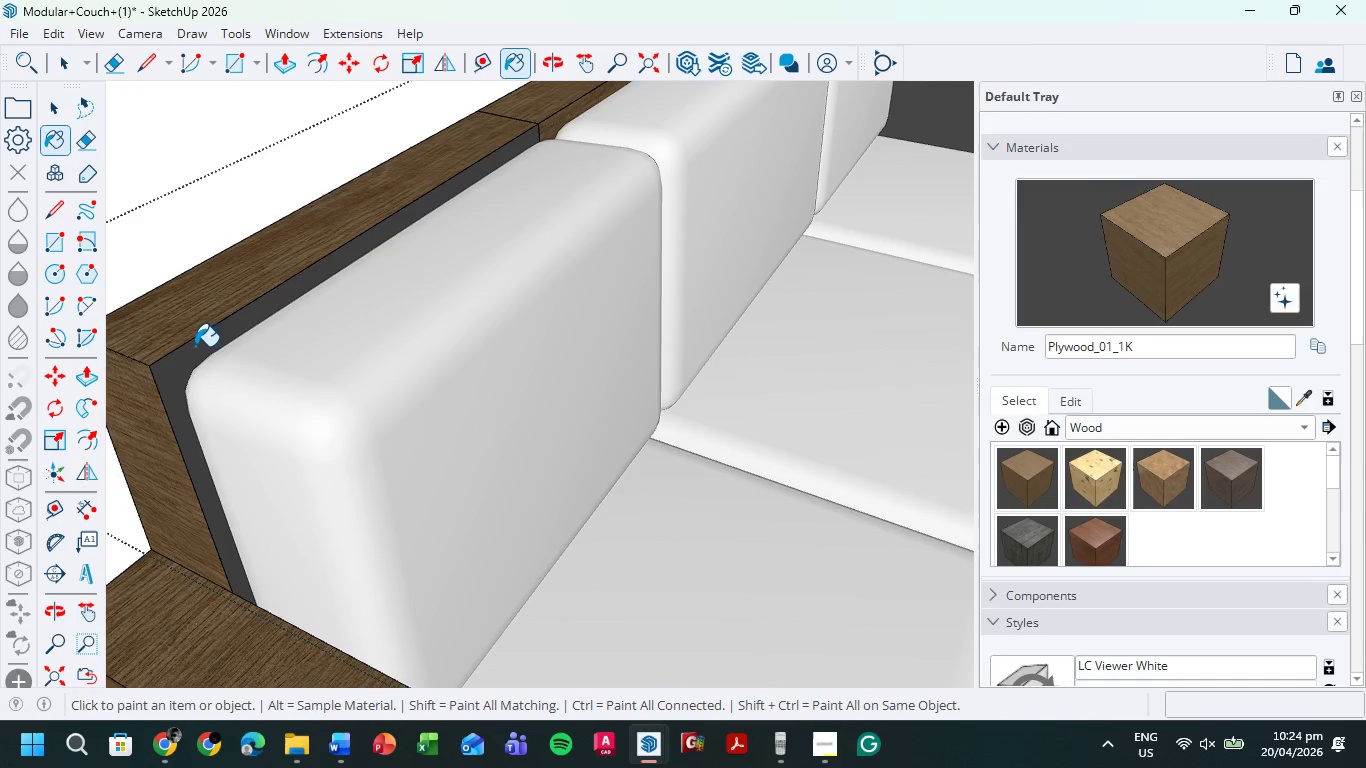 
double_click([192, 353])
 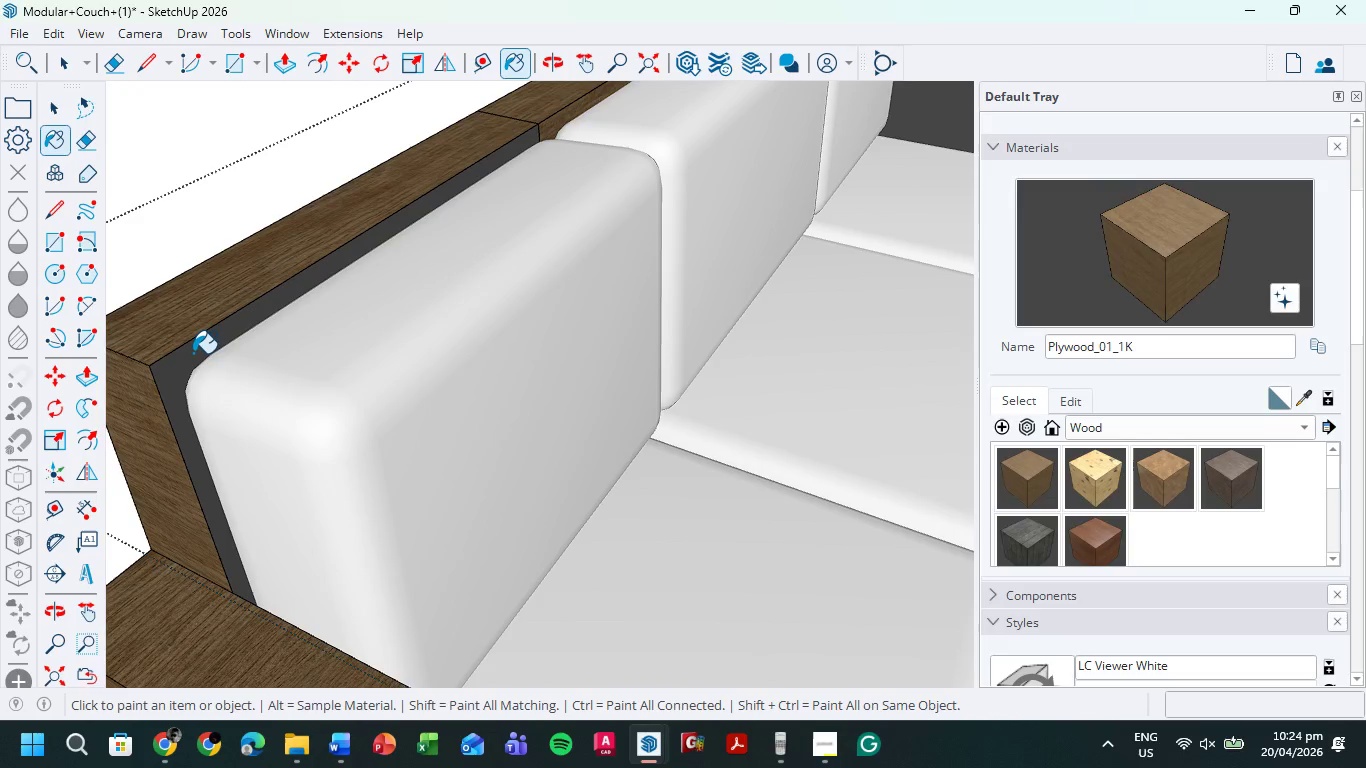 
triple_click([193, 353])
 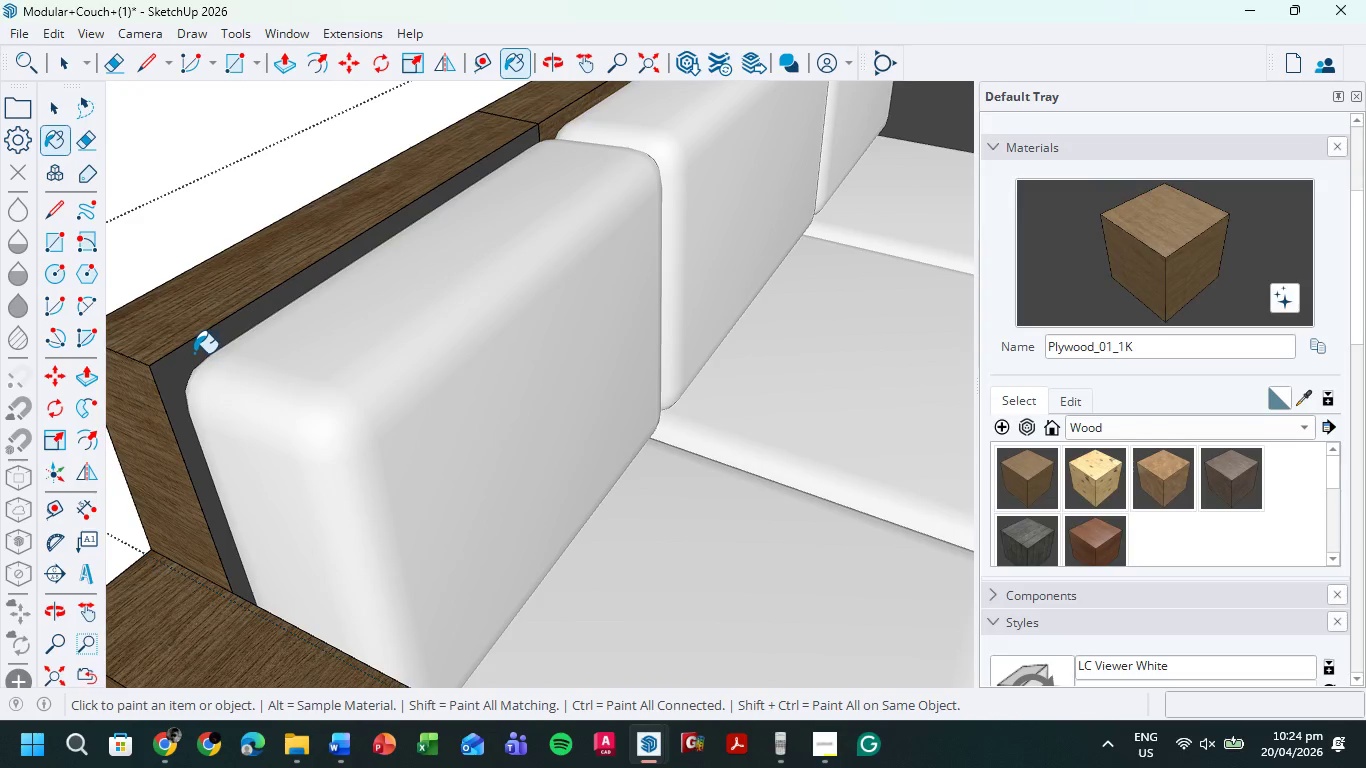 
triple_click([194, 353])
 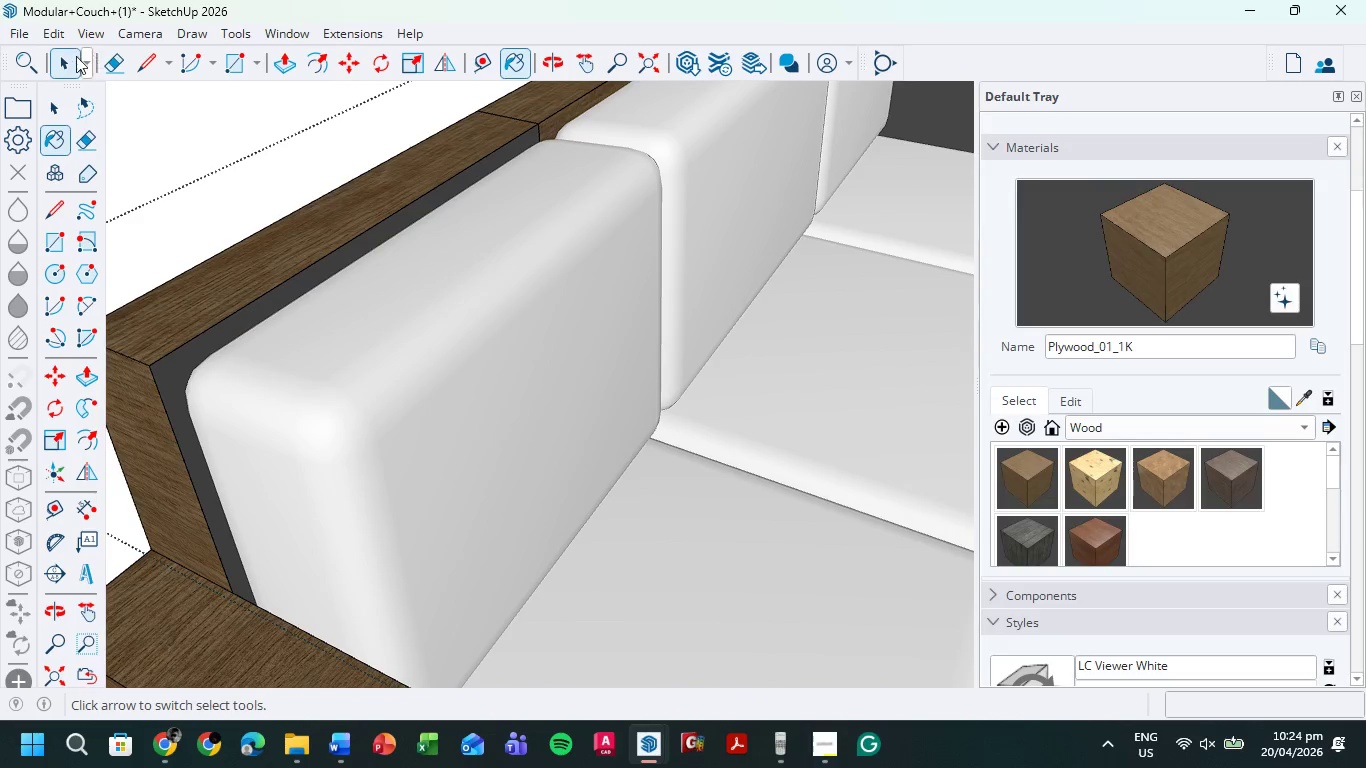 
left_click([65, 57])
 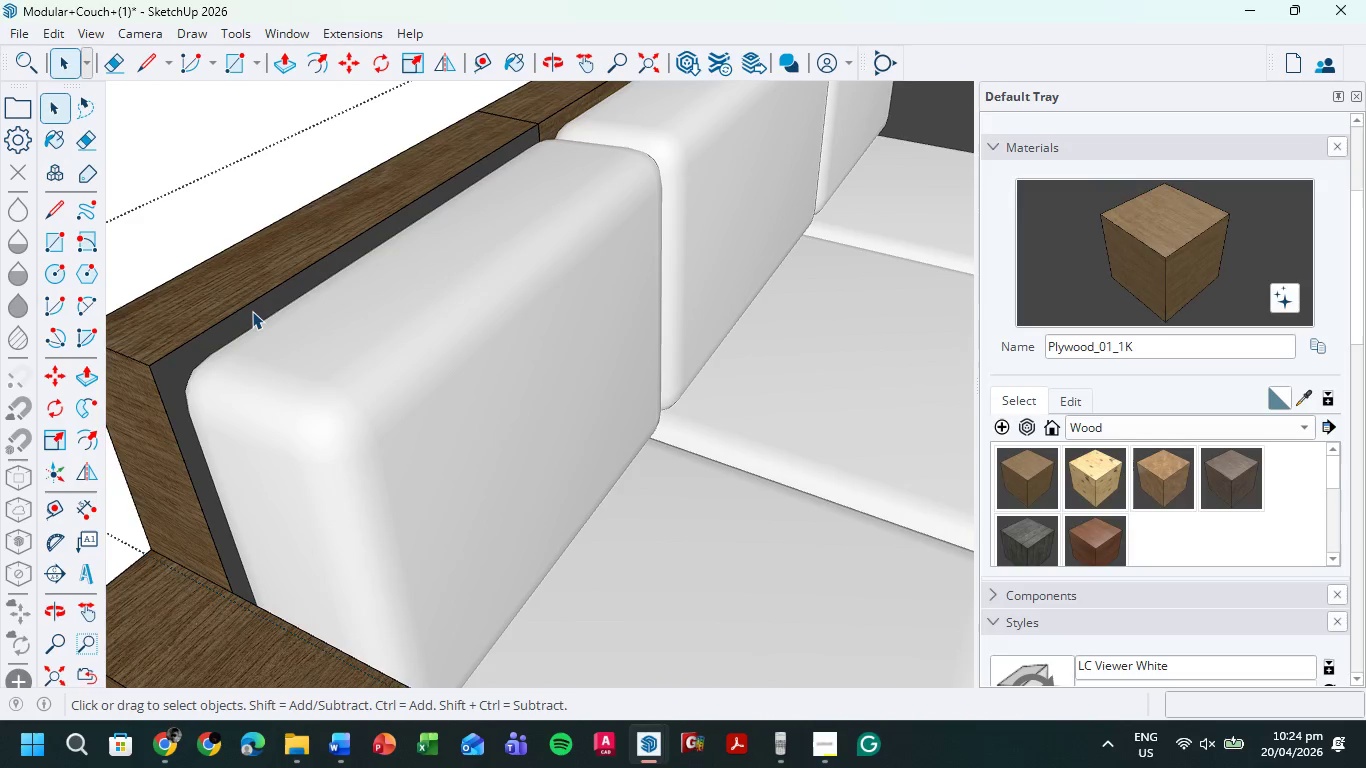 
double_click([252, 311])
 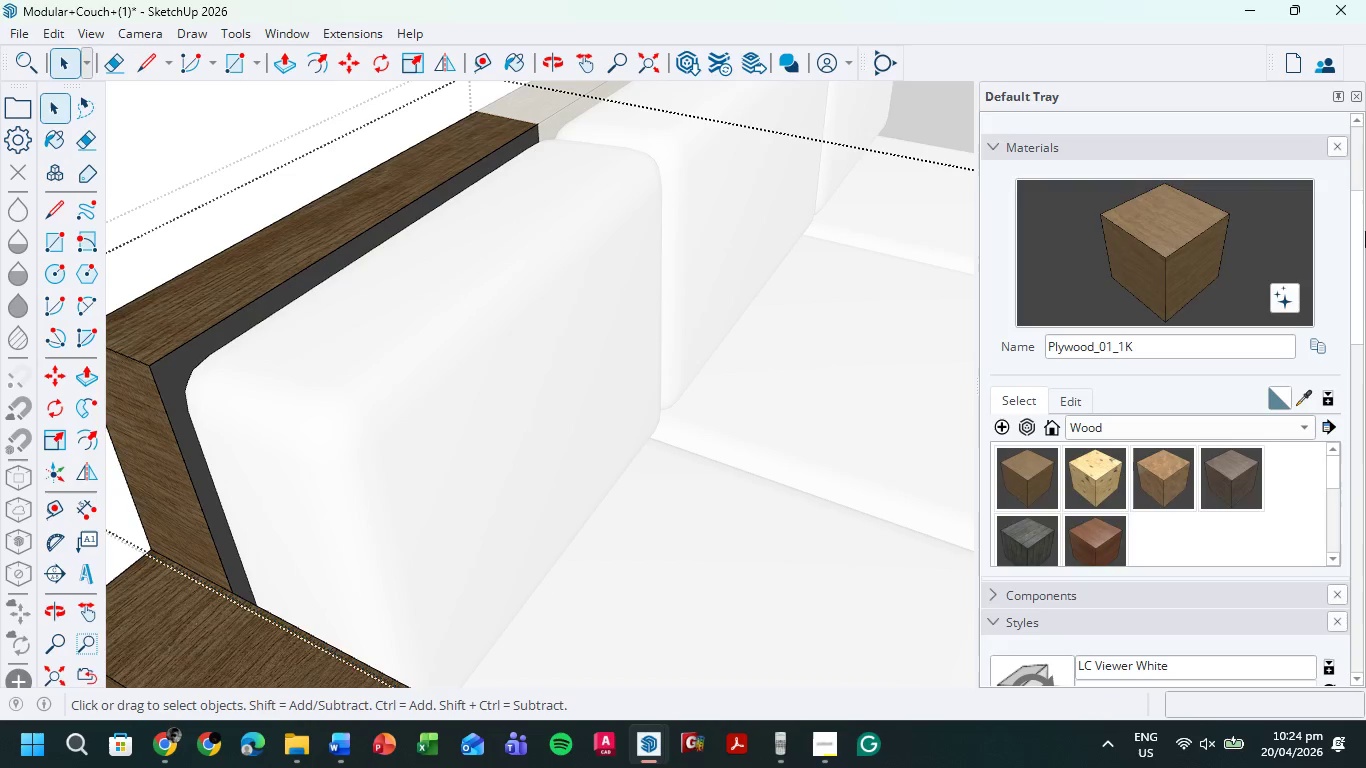 
left_click([1113, 243])
 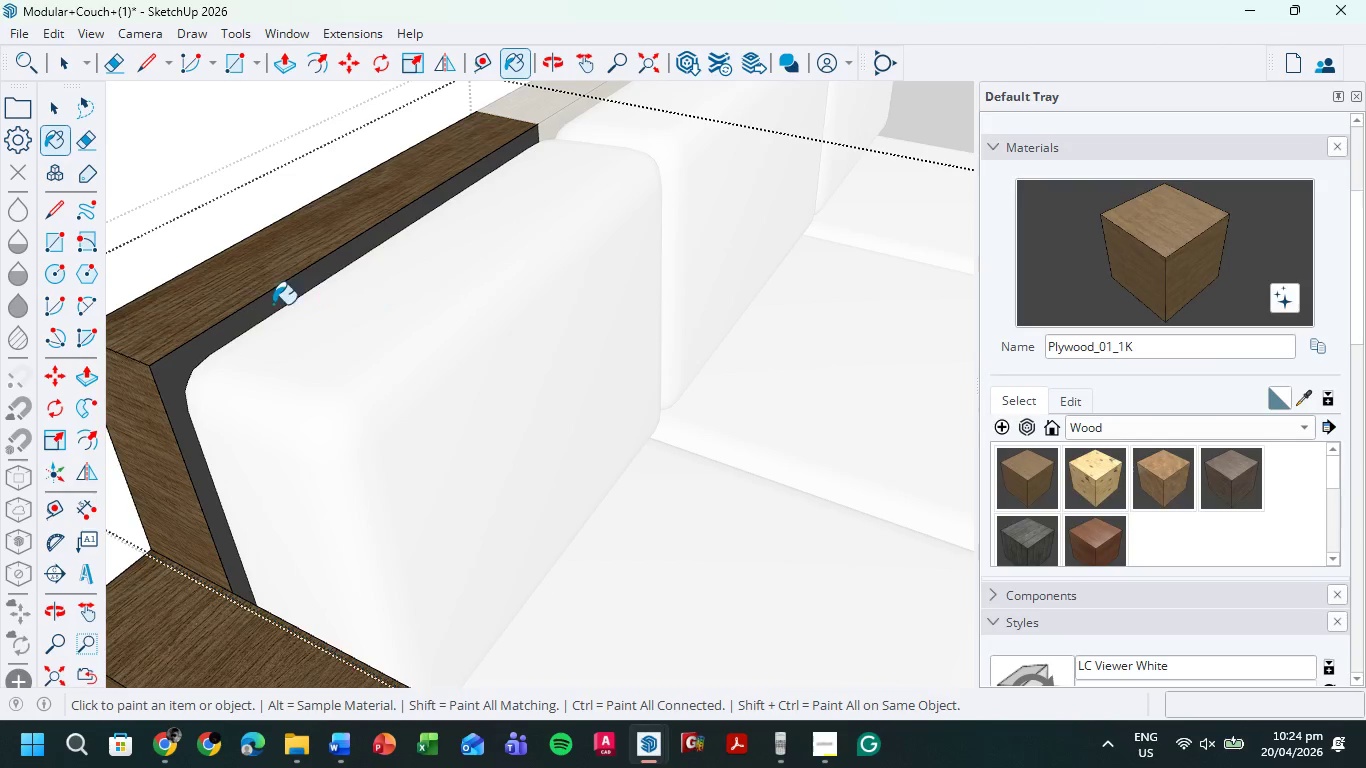 
left_click([272, 304])
 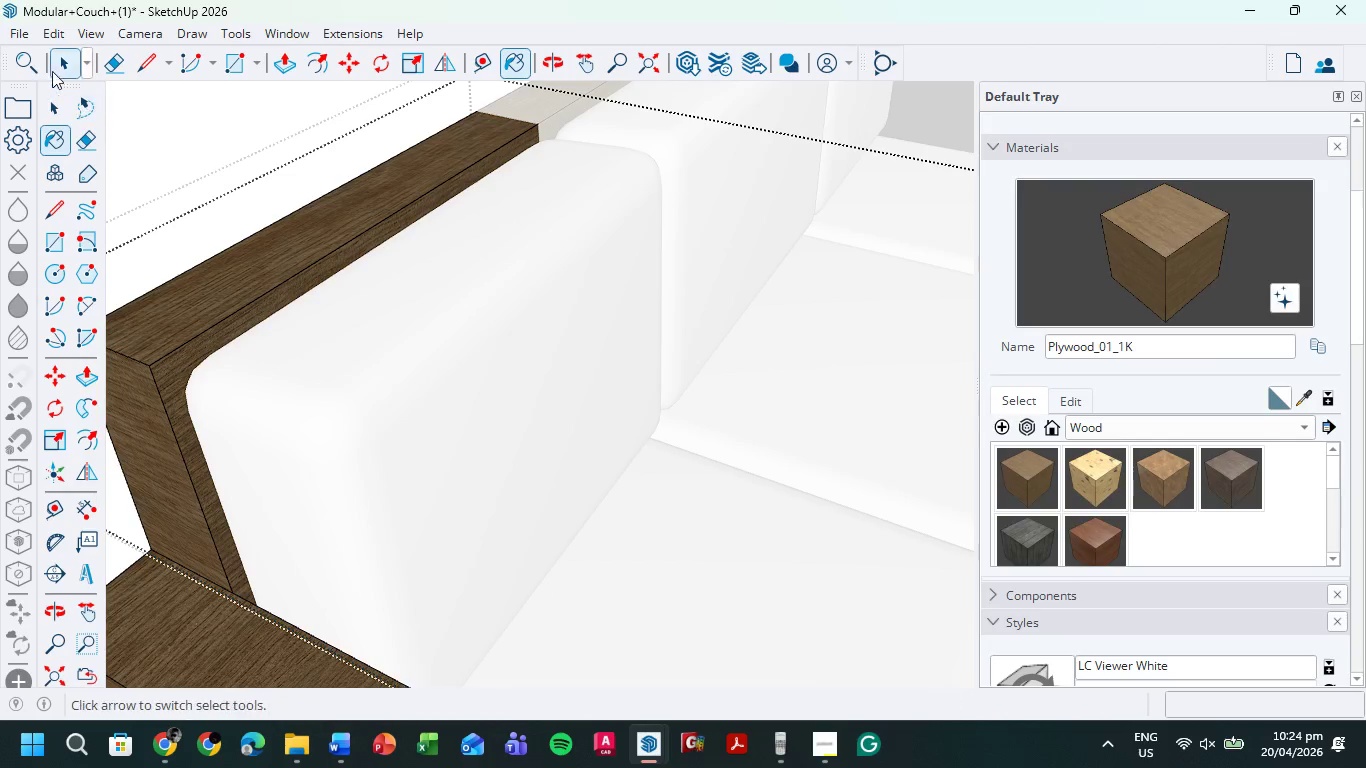 
left_click([60, 61])
 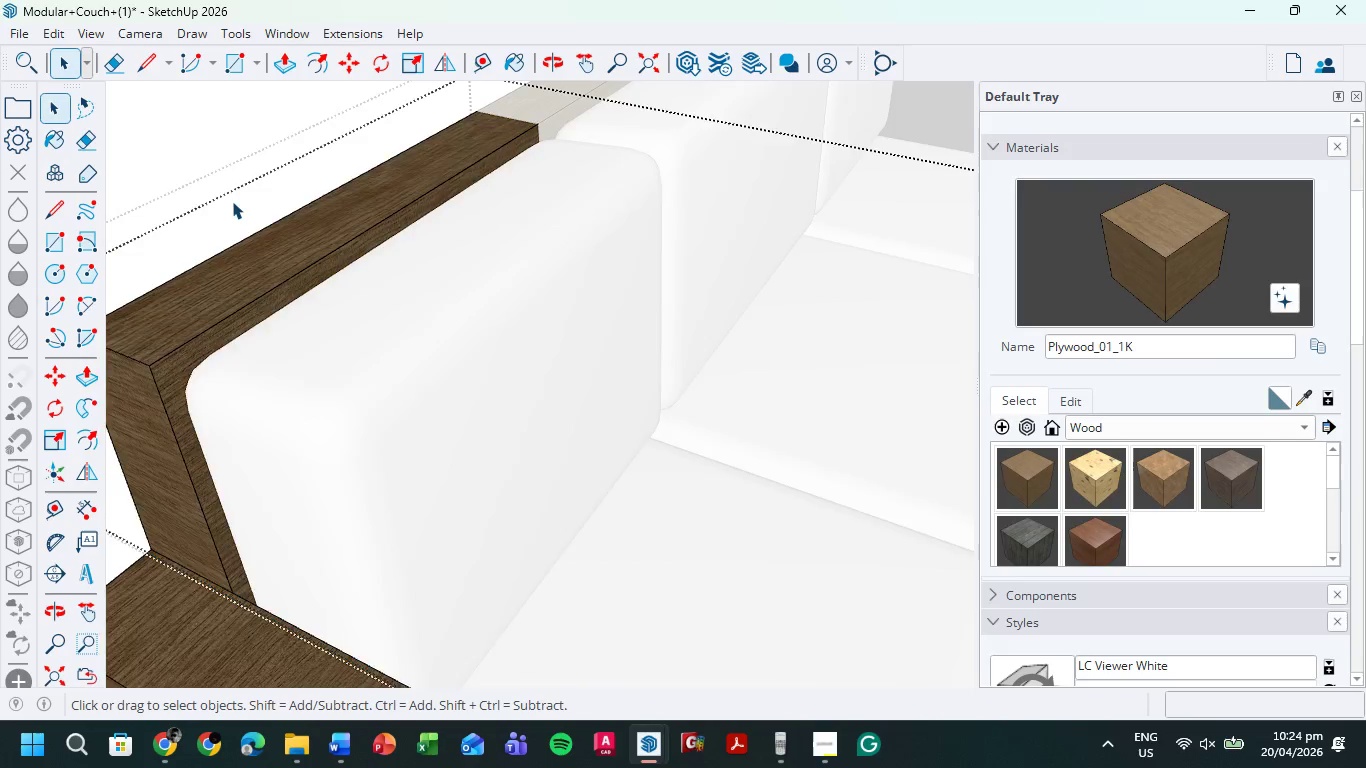 
scroll: coordinate [328, 236], scroll_direction: down, amount: 11.0
 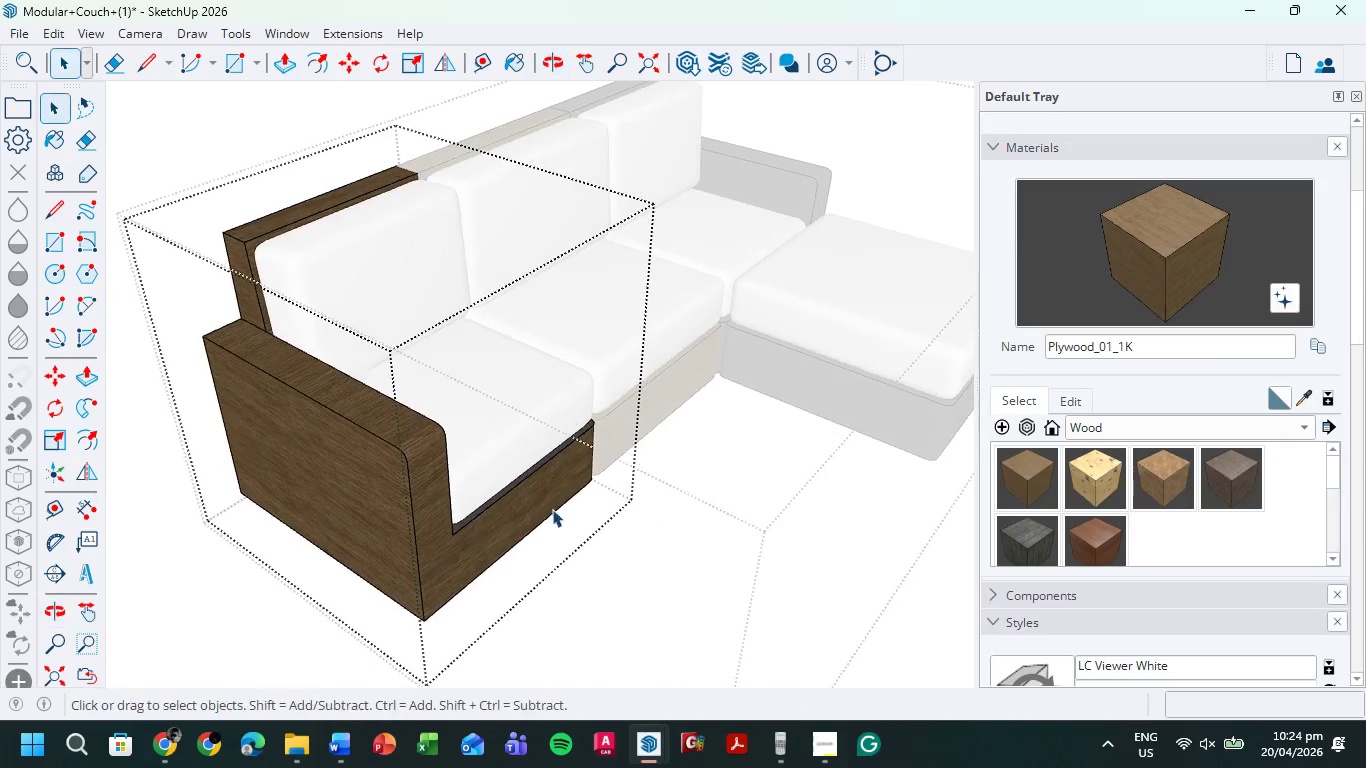 
scroll: coordinate [488, 490], scroll_direction: up, amount: 11.0
 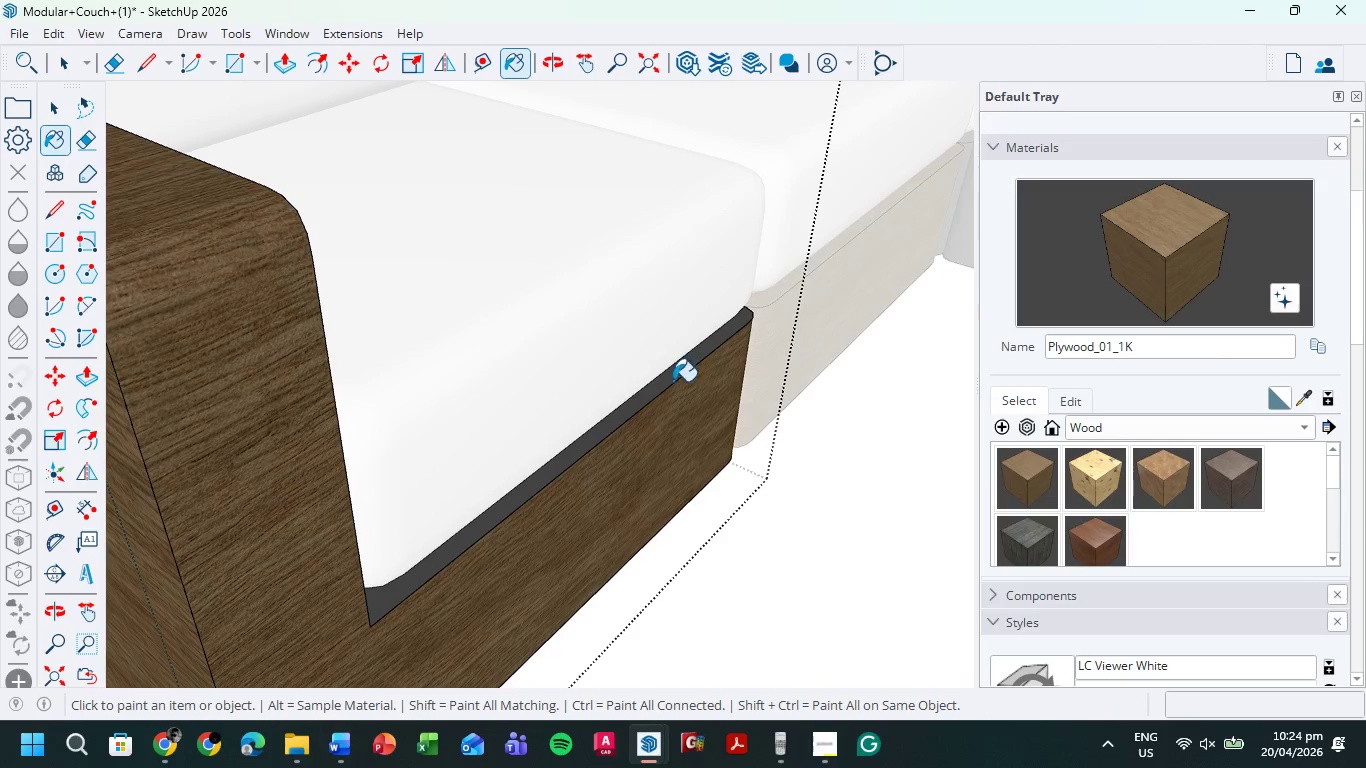 
double_click([582, 450])
 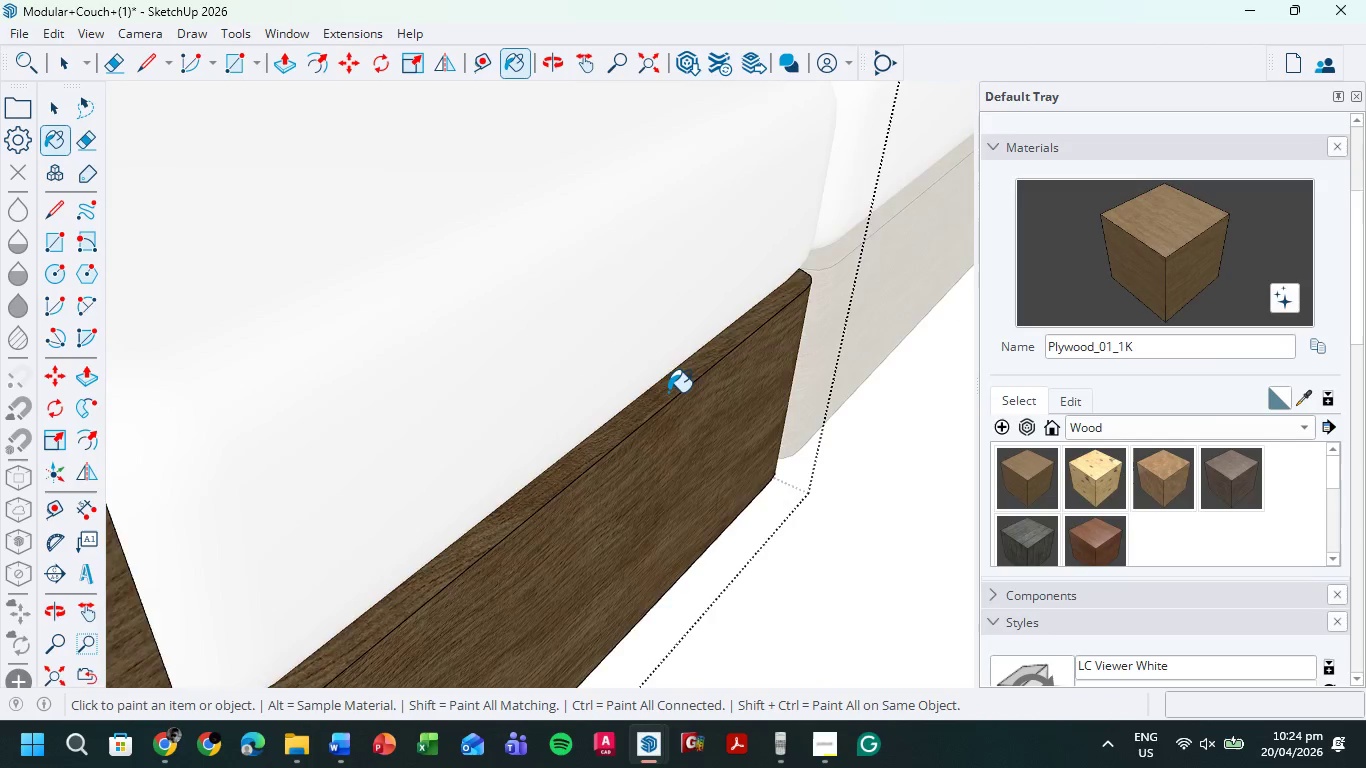 
scroll: coordinate [595, 412], scroll_direction: up, amount: 4.0
 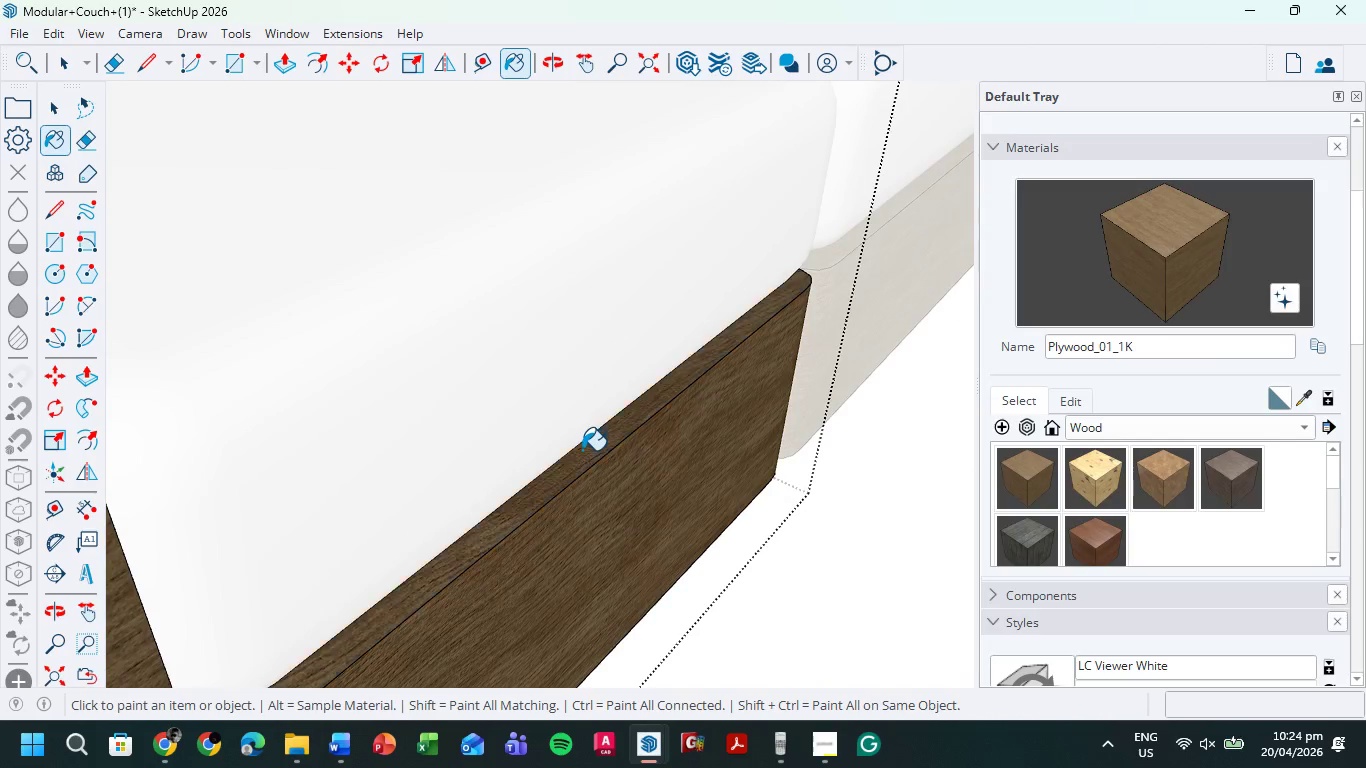 
scroll: coordinate [675, 388], scroll_direction: down, amount: 13.0
 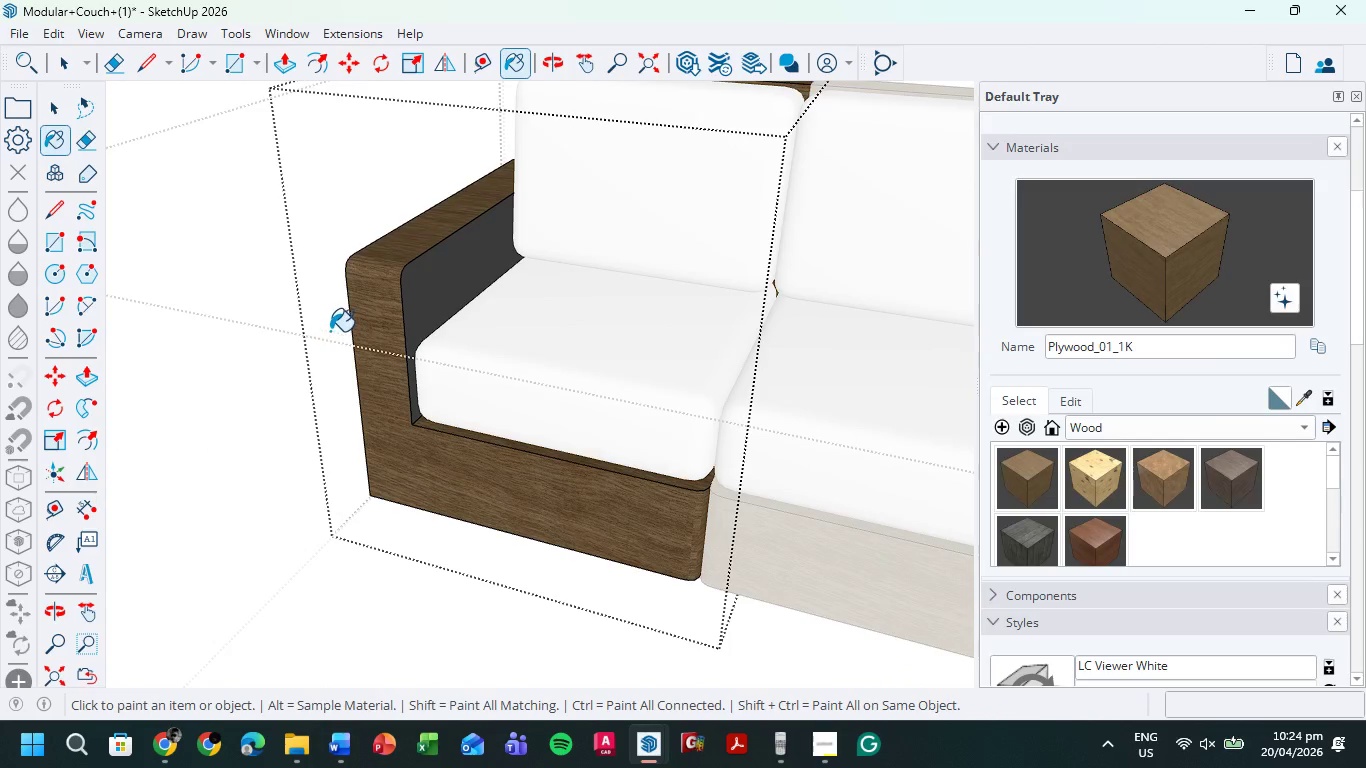 
left_click([416, 296])
 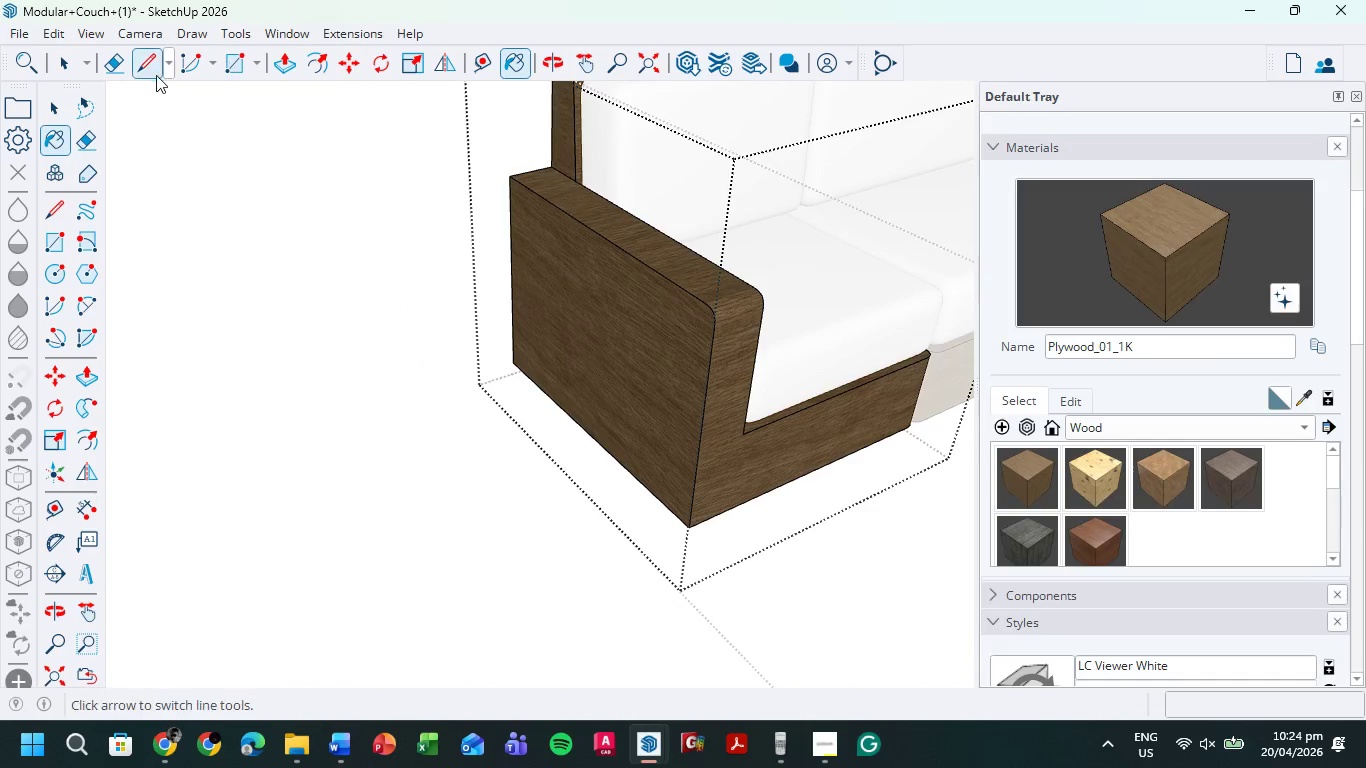 
left_click([64, 56])
 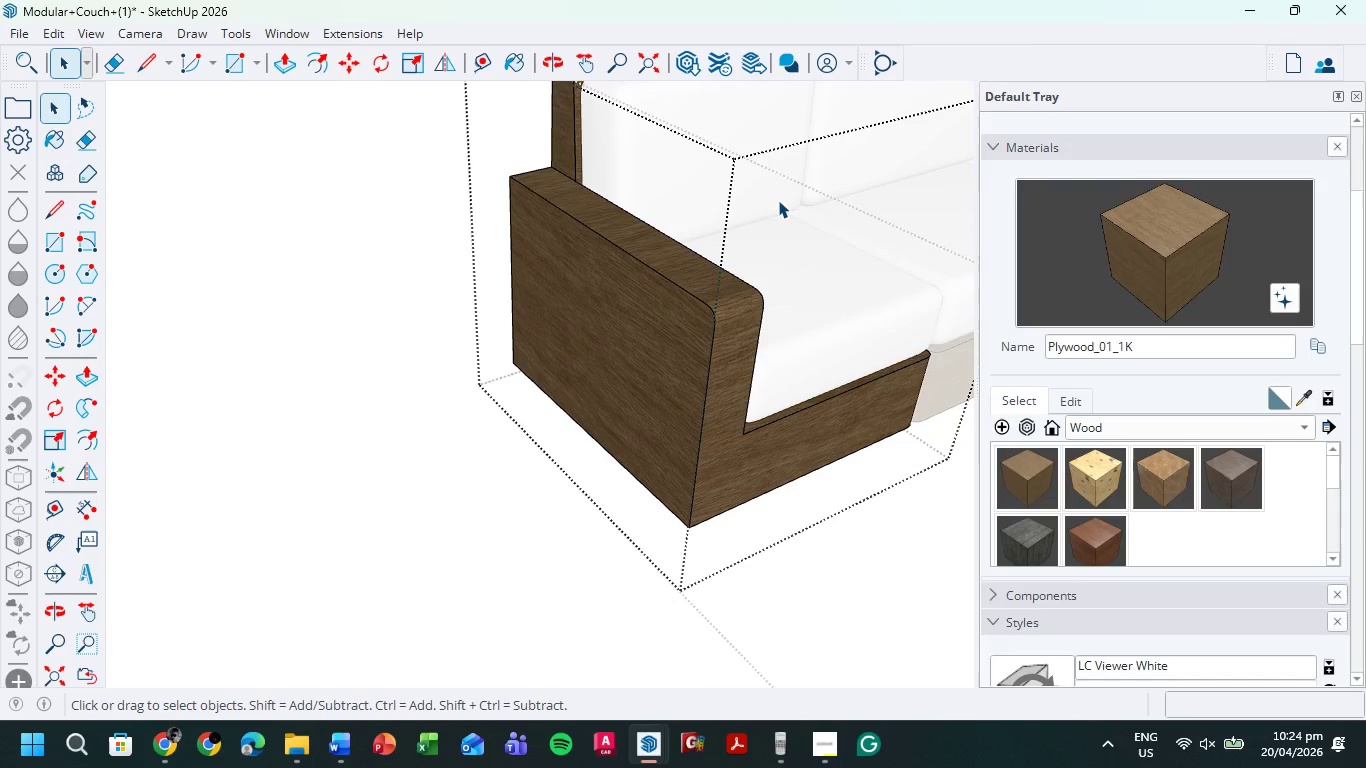 
hold_key(key=ShiftLeft, duration=0.62)
 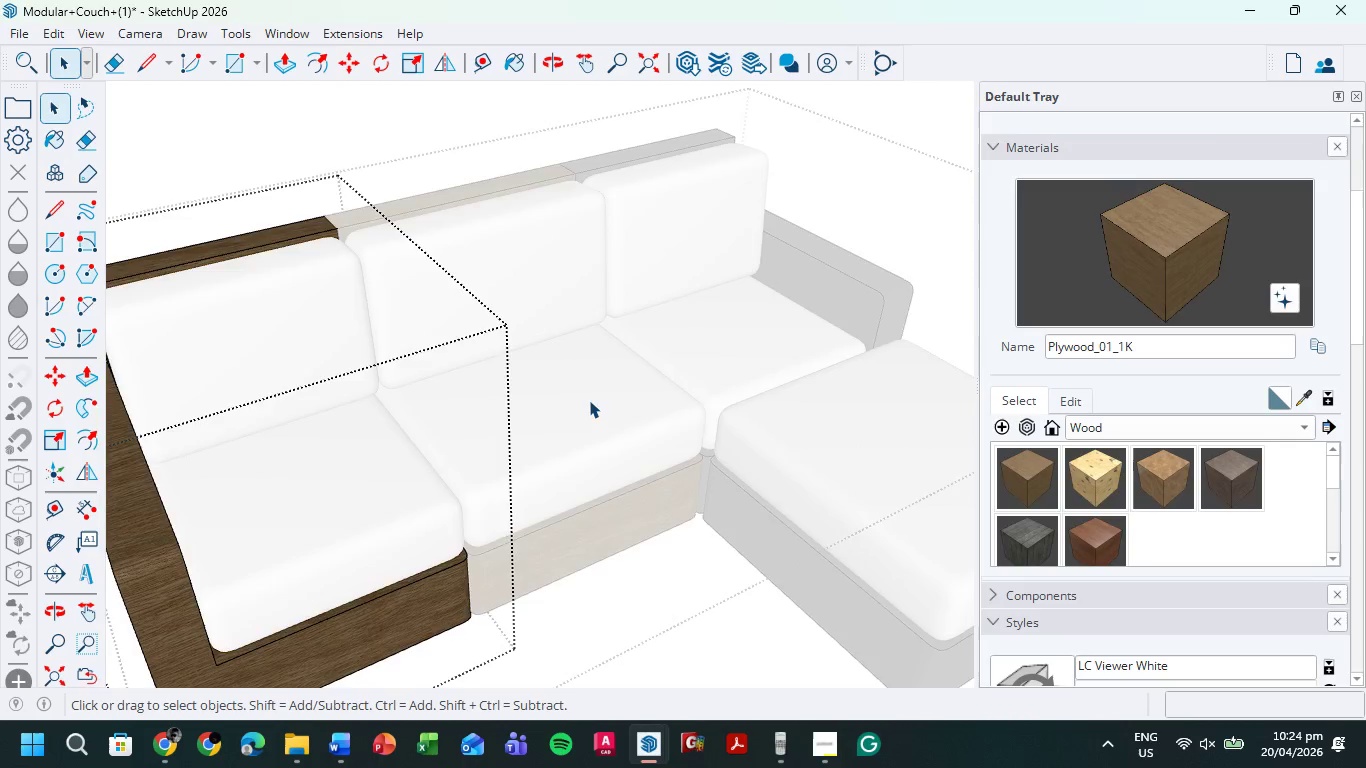 
double_click([589, 400])
 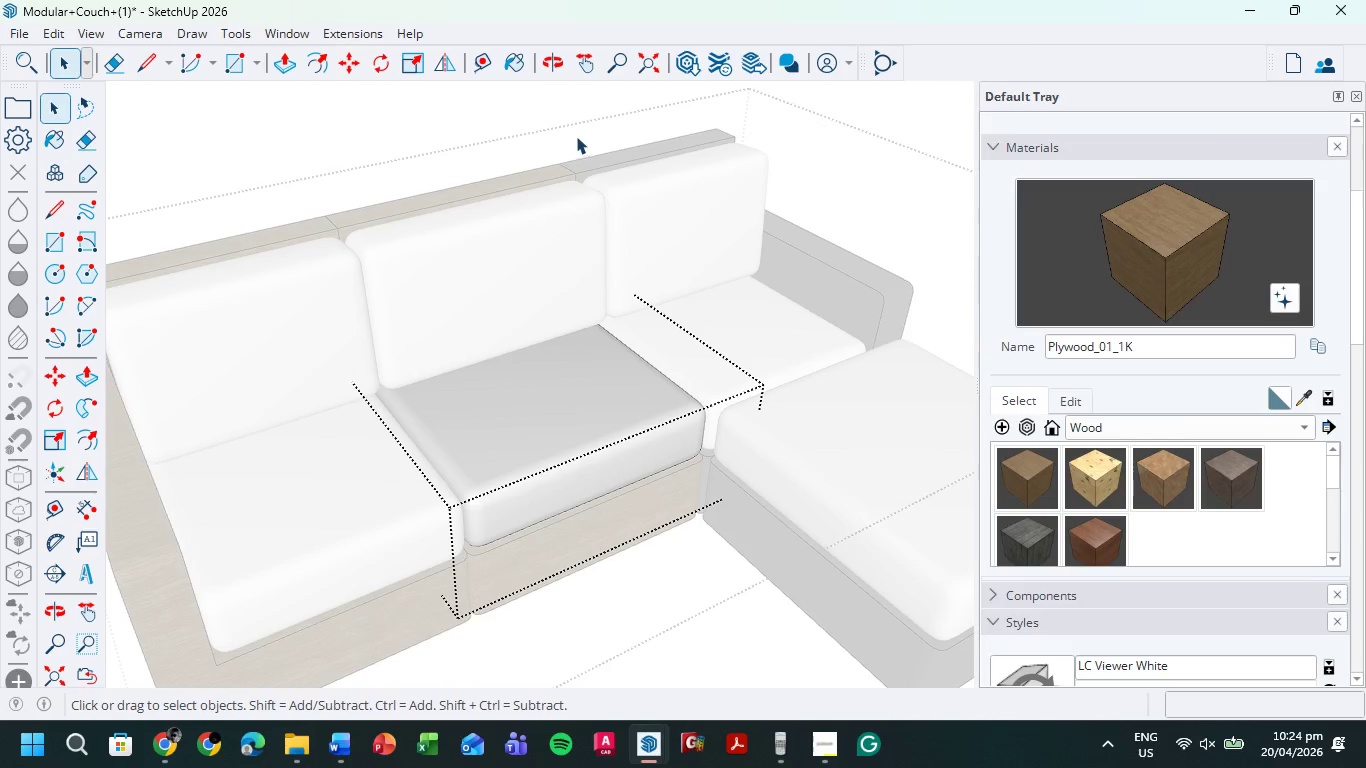 
double_click([546, 133])
 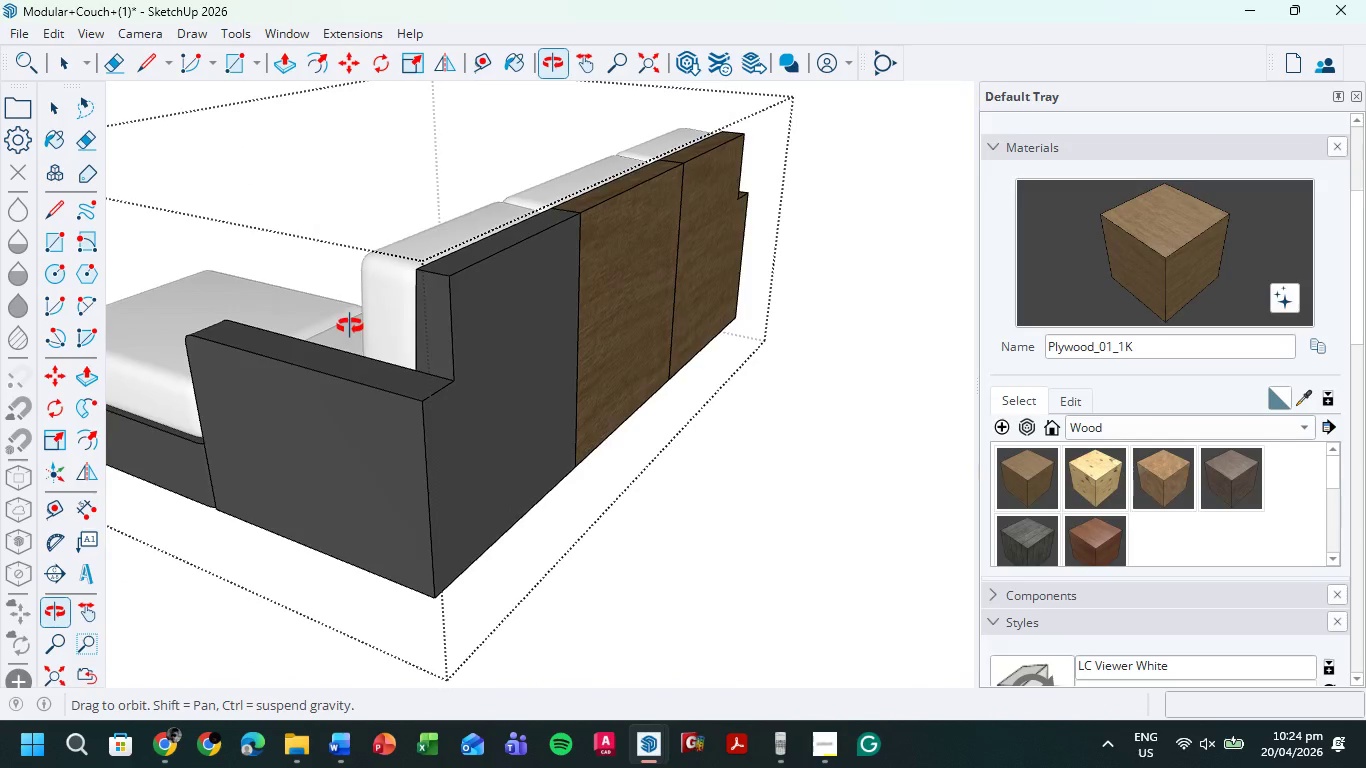 
left_click([509, 368])
 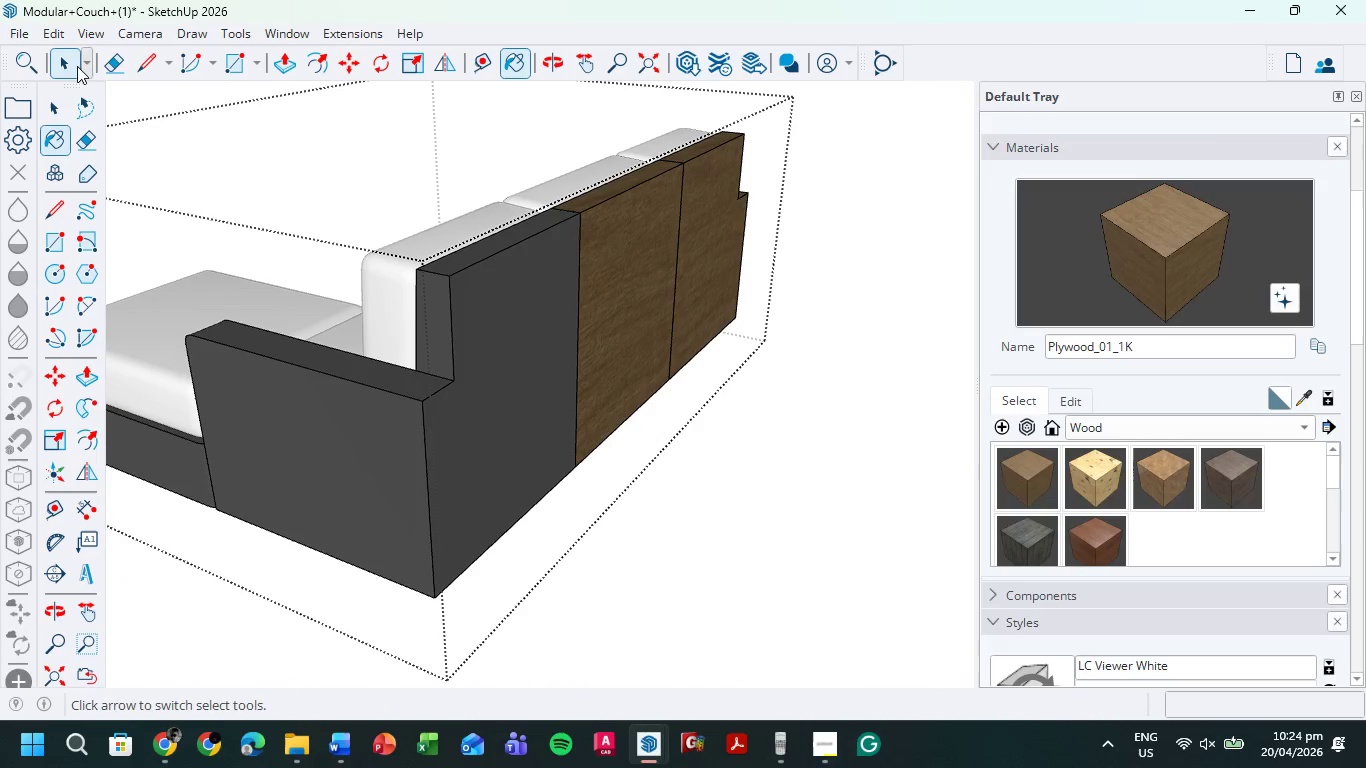 
double_click([447, 398])
 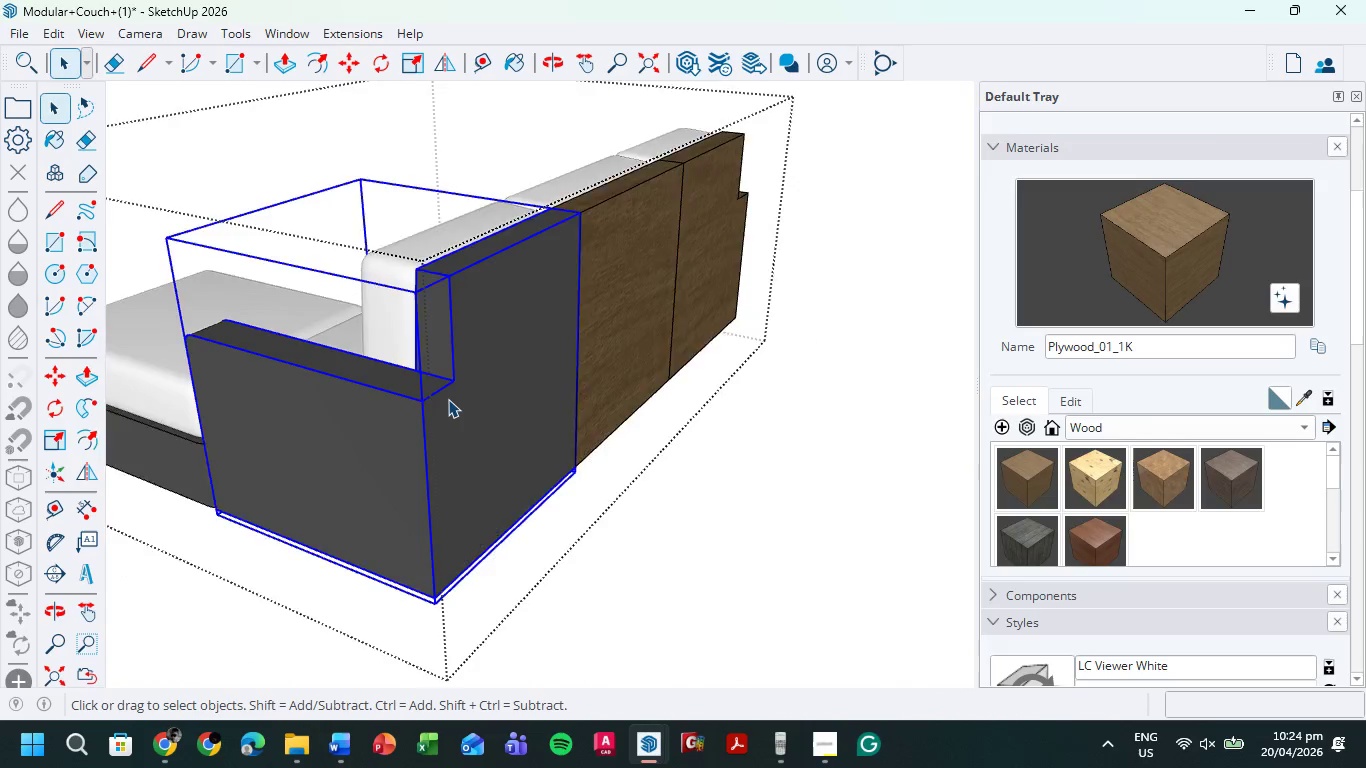 
triple_click([448, 399])
 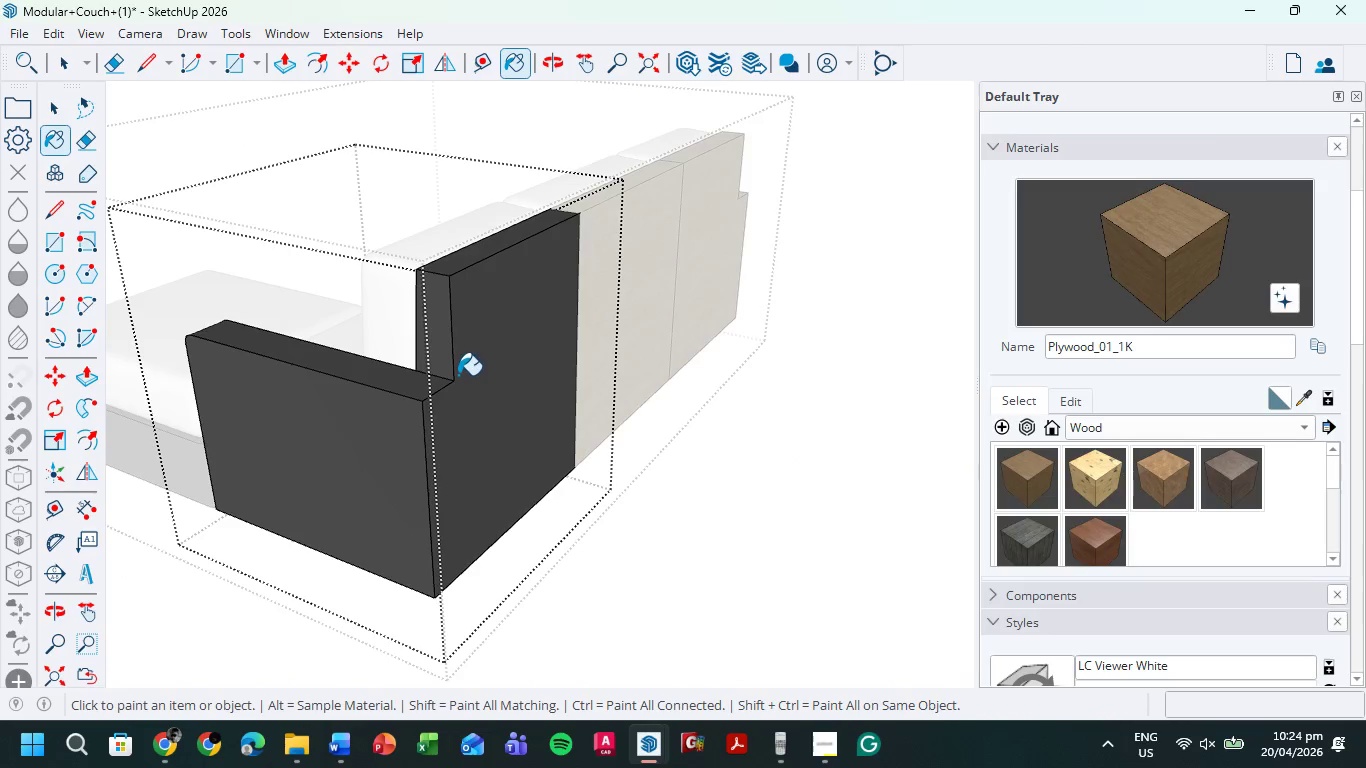 
double_click([431, 332])
 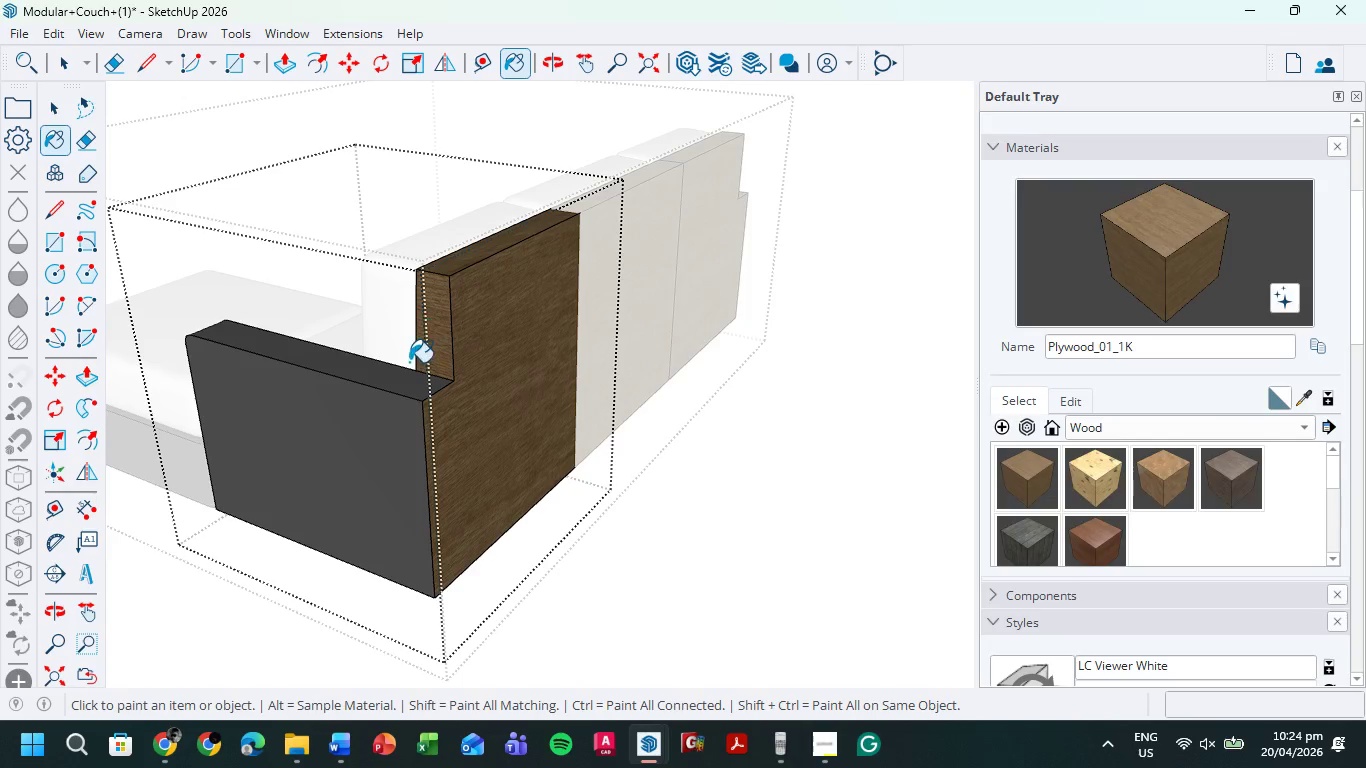 
double_click([407, 378])
 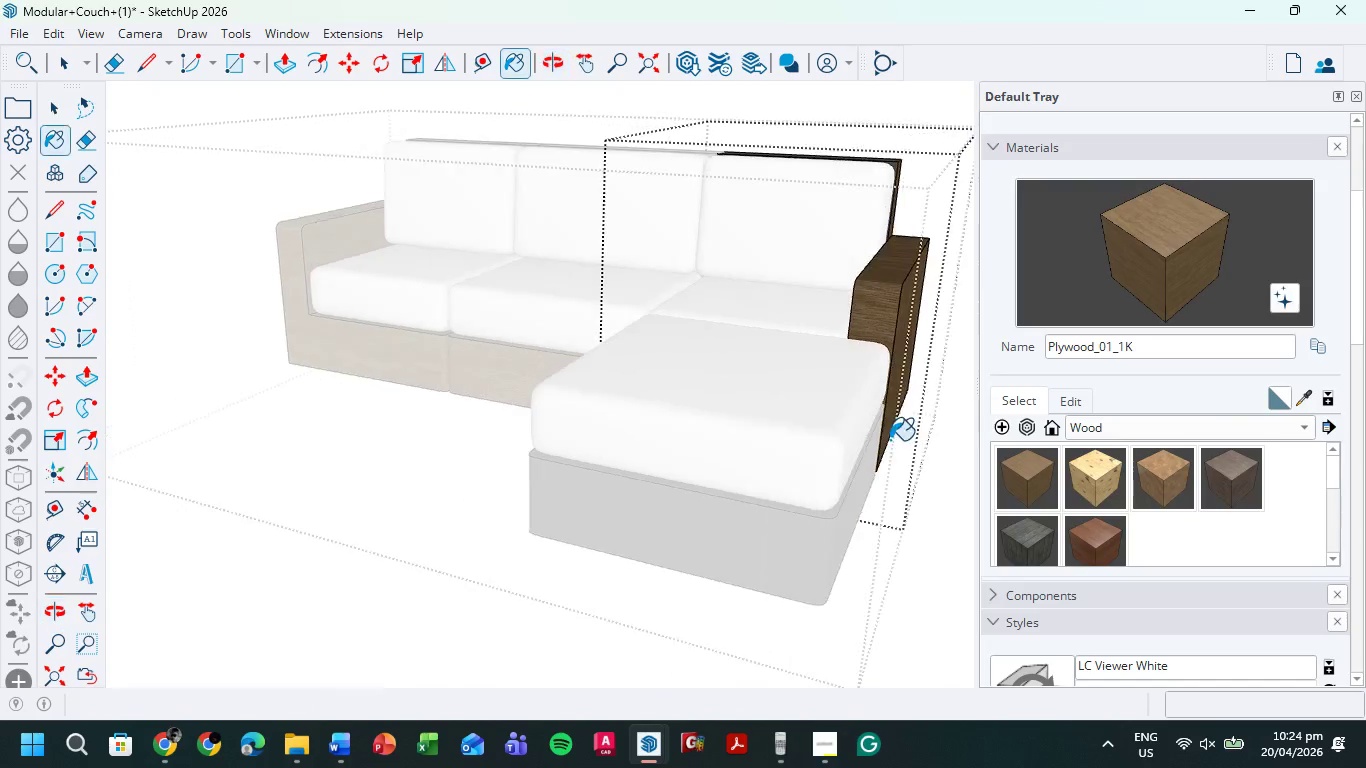 
scroll: coordinate [887, 303], scroll_direction: up, amount: 5.0
 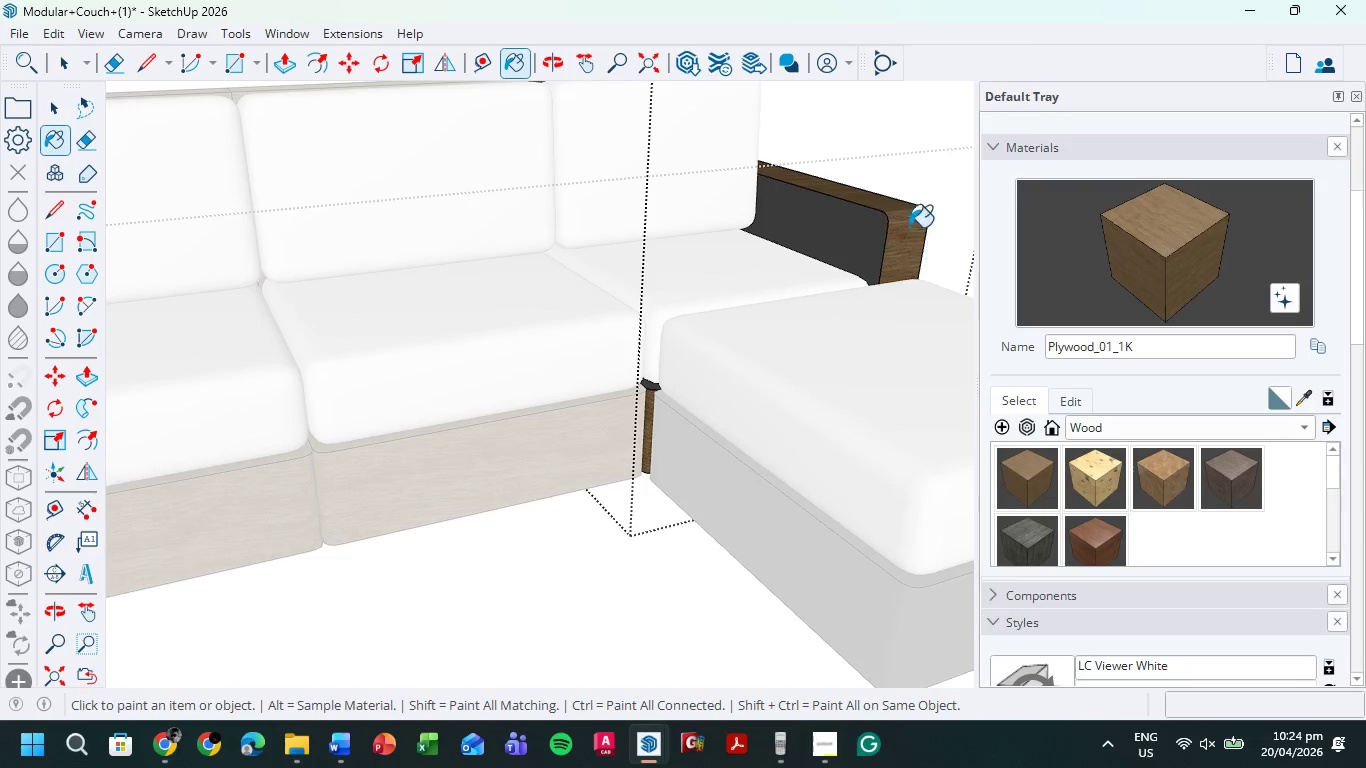 
left_click([843, 235])
 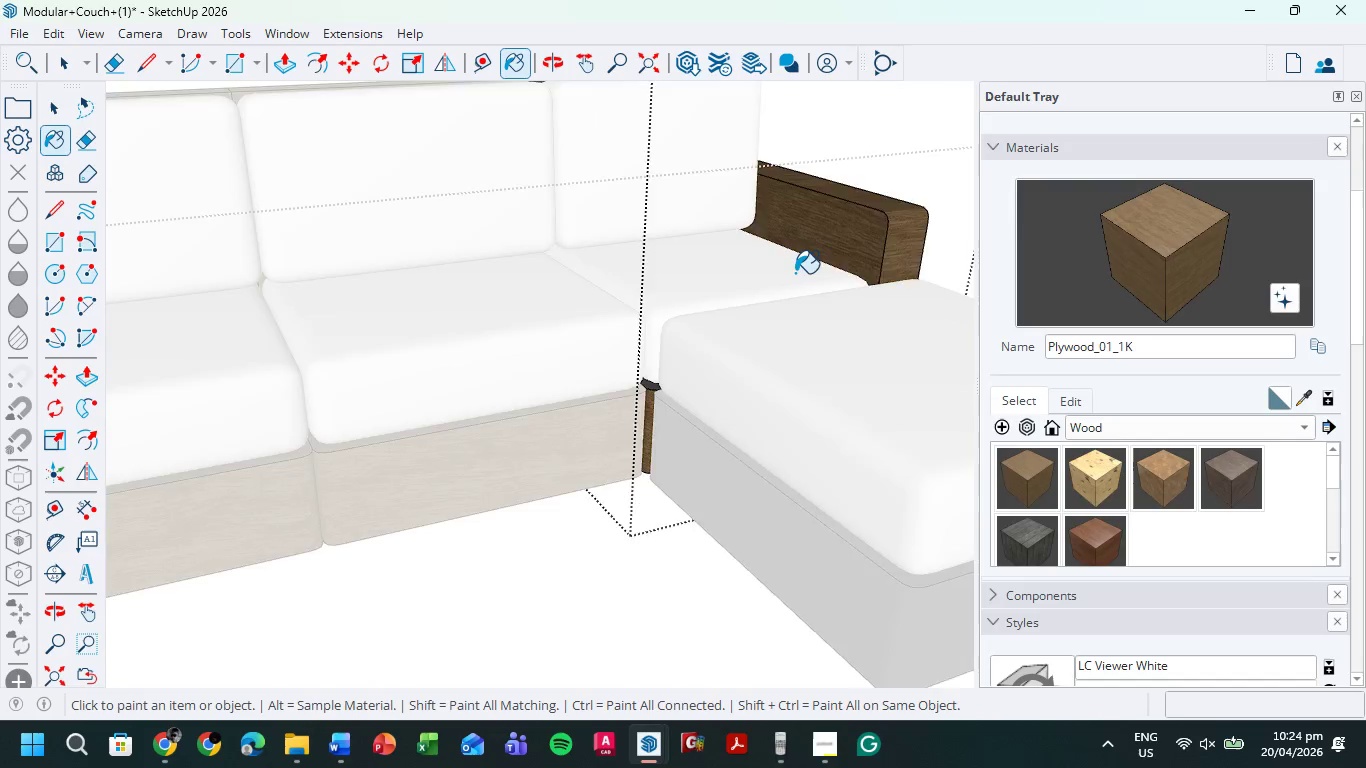 
key(Shift+ShiftLeft)
 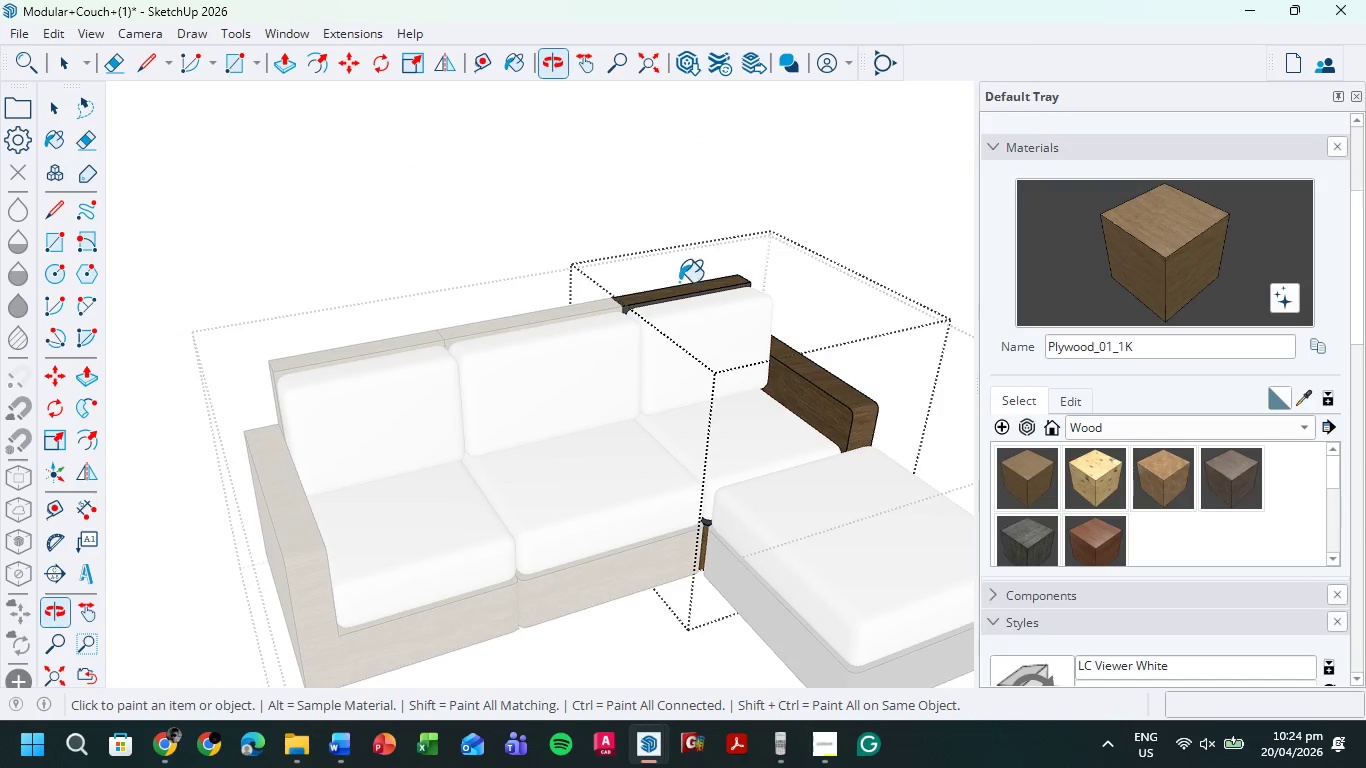 
scroll: coordinate [795, 282], scroll_direction: down, amount: 5.0
 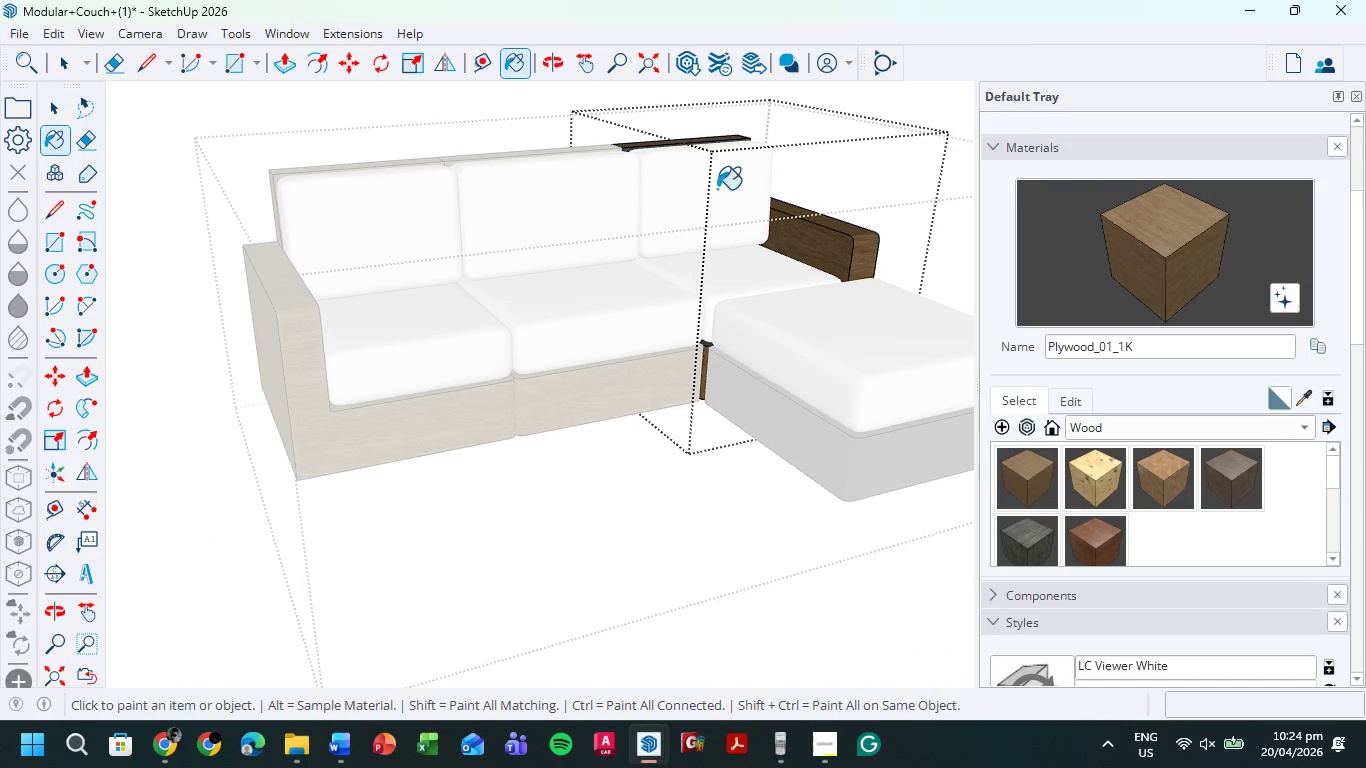 
scroll: coordinate [676, 319], scroll_direction: up, amount: 16.0
 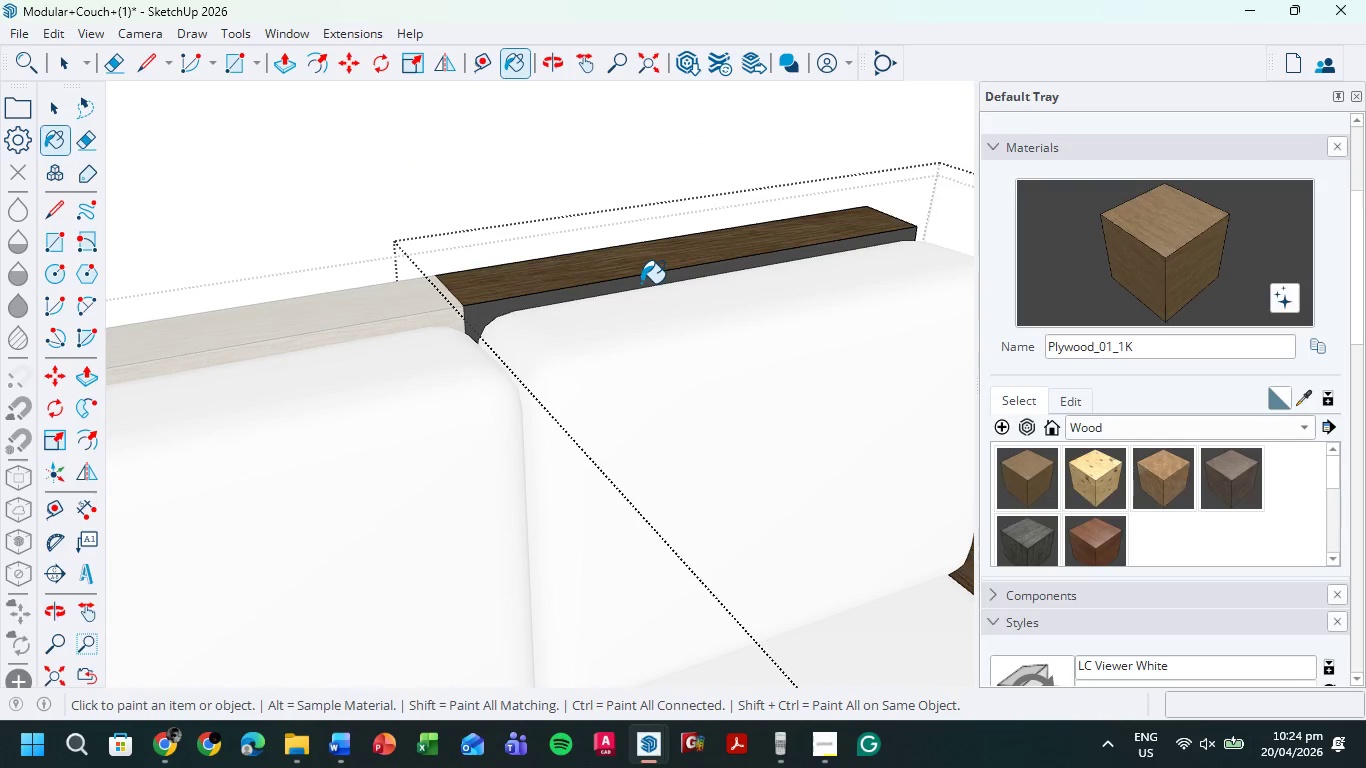 
left_click([643, 279])
 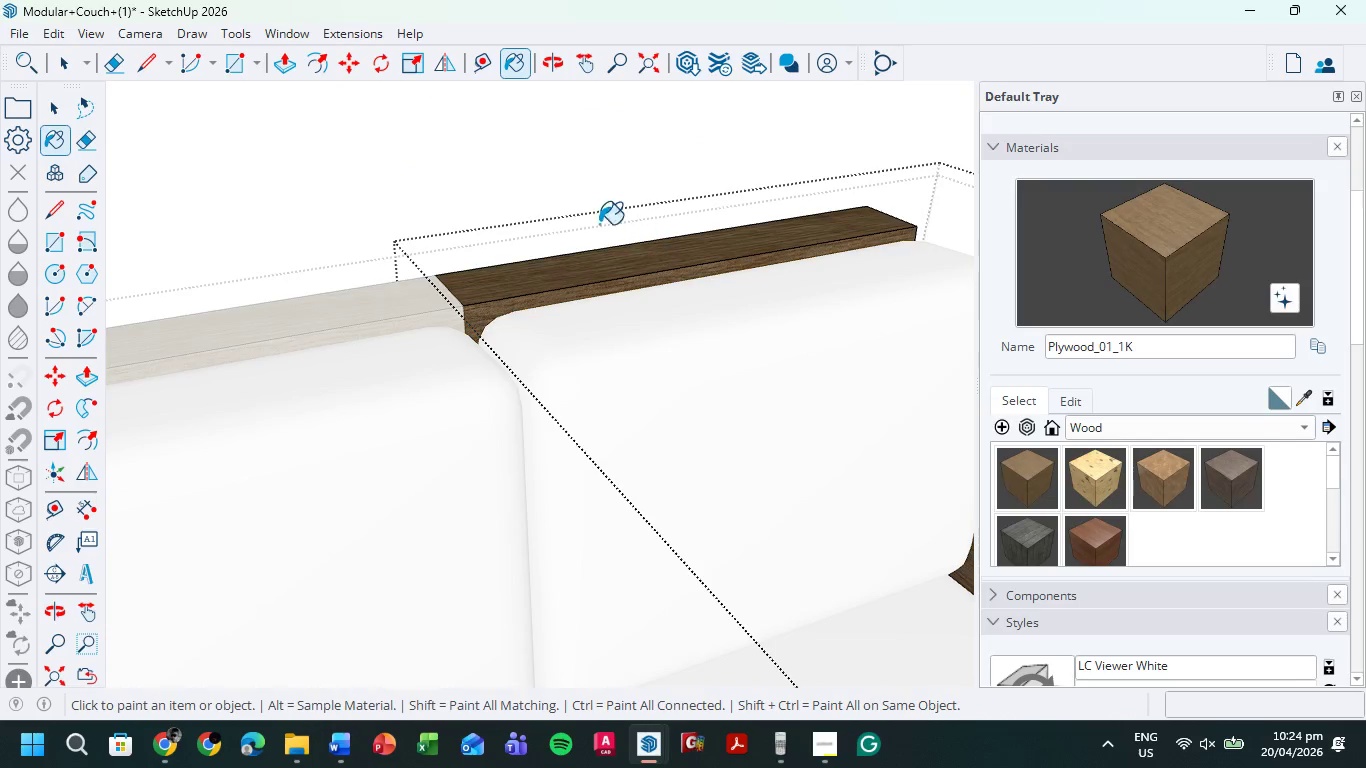 
scroll: coordinate [593, 331], scroll_direction: down, amount: 18.0
 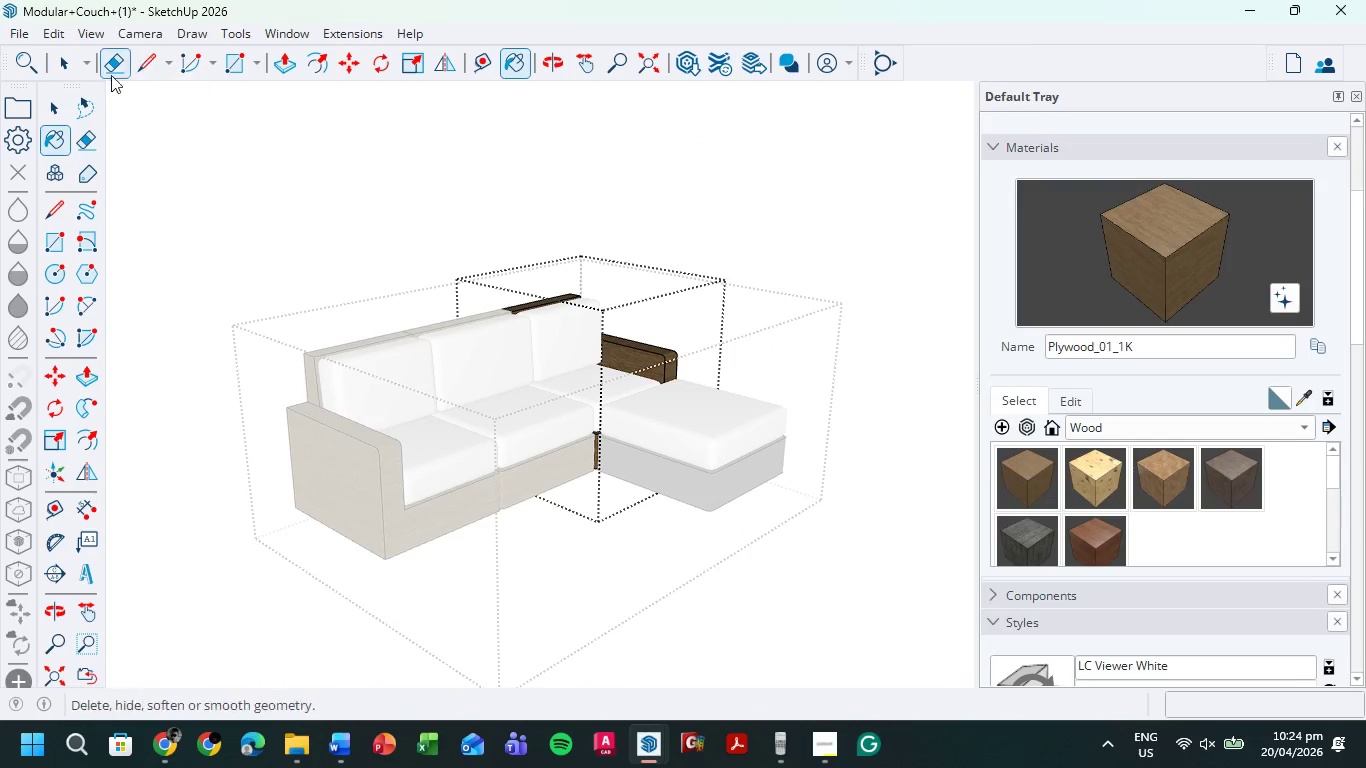 
left_click([72, 61])
 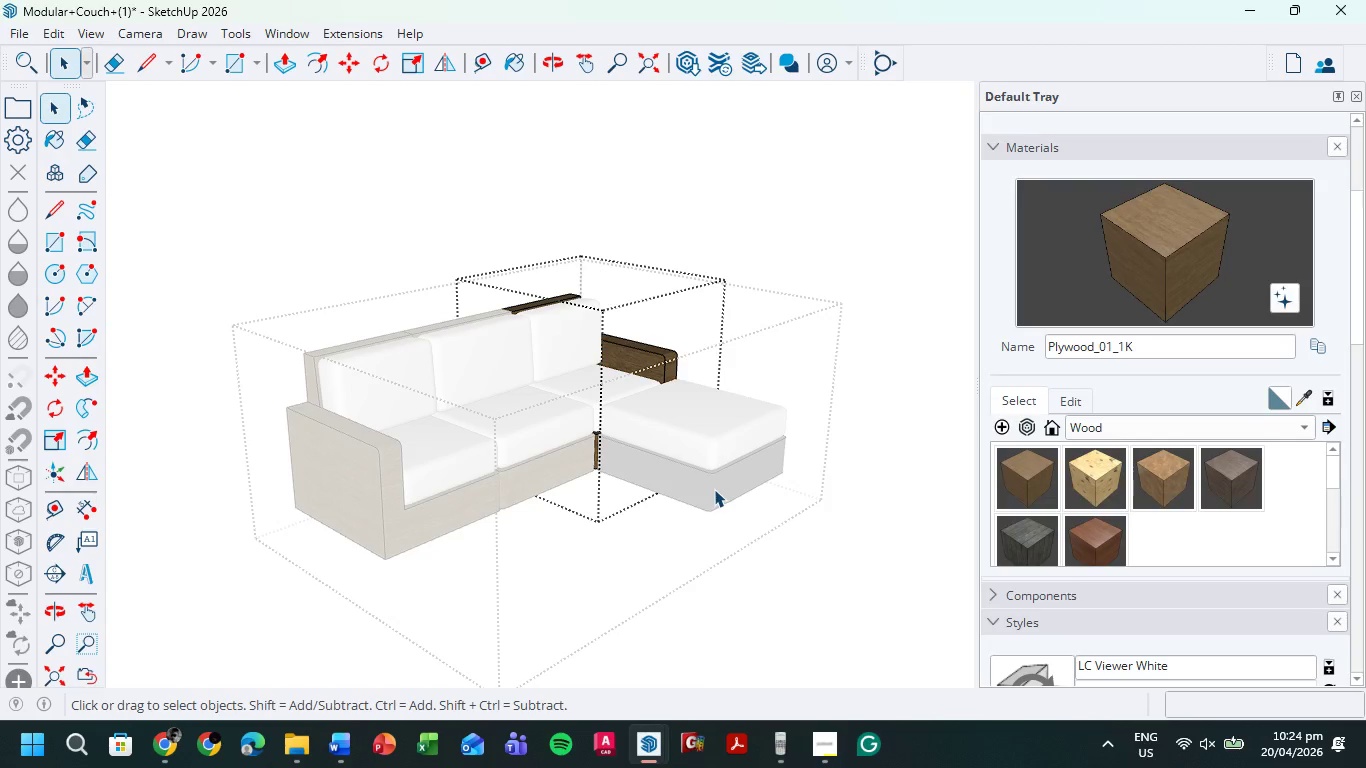 
double_click([714, 488])
 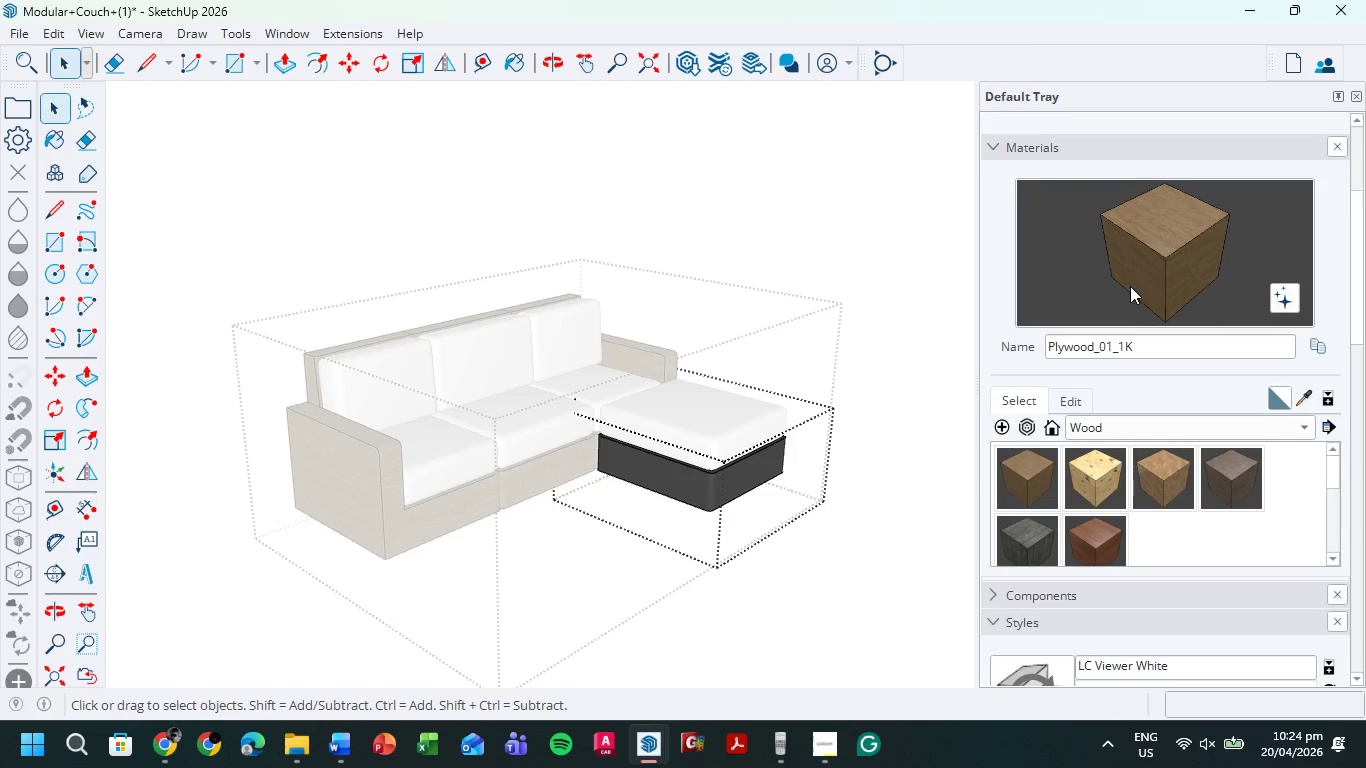 
left_click_drag(start_coordinate=[1141, 265], to_coordinate=[1135, 268])
 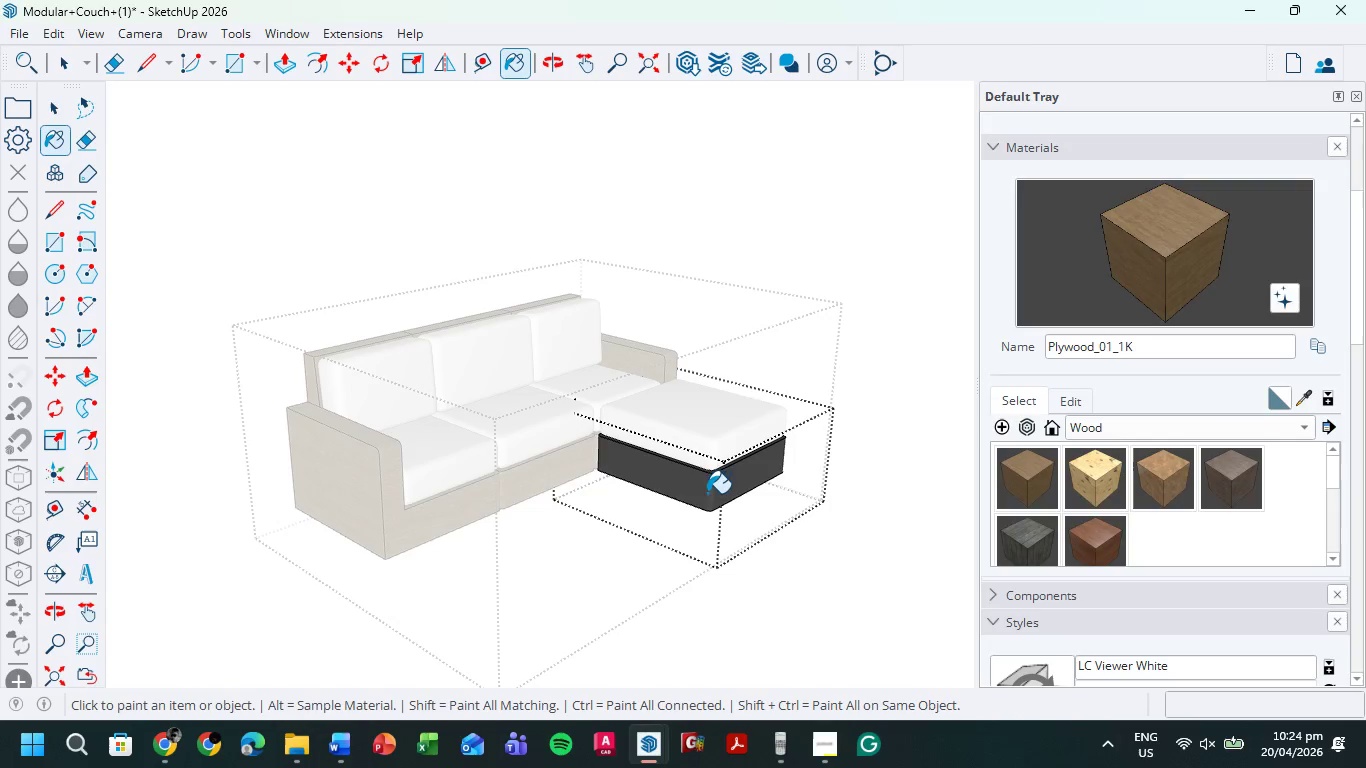 
left_click([707, 488])
 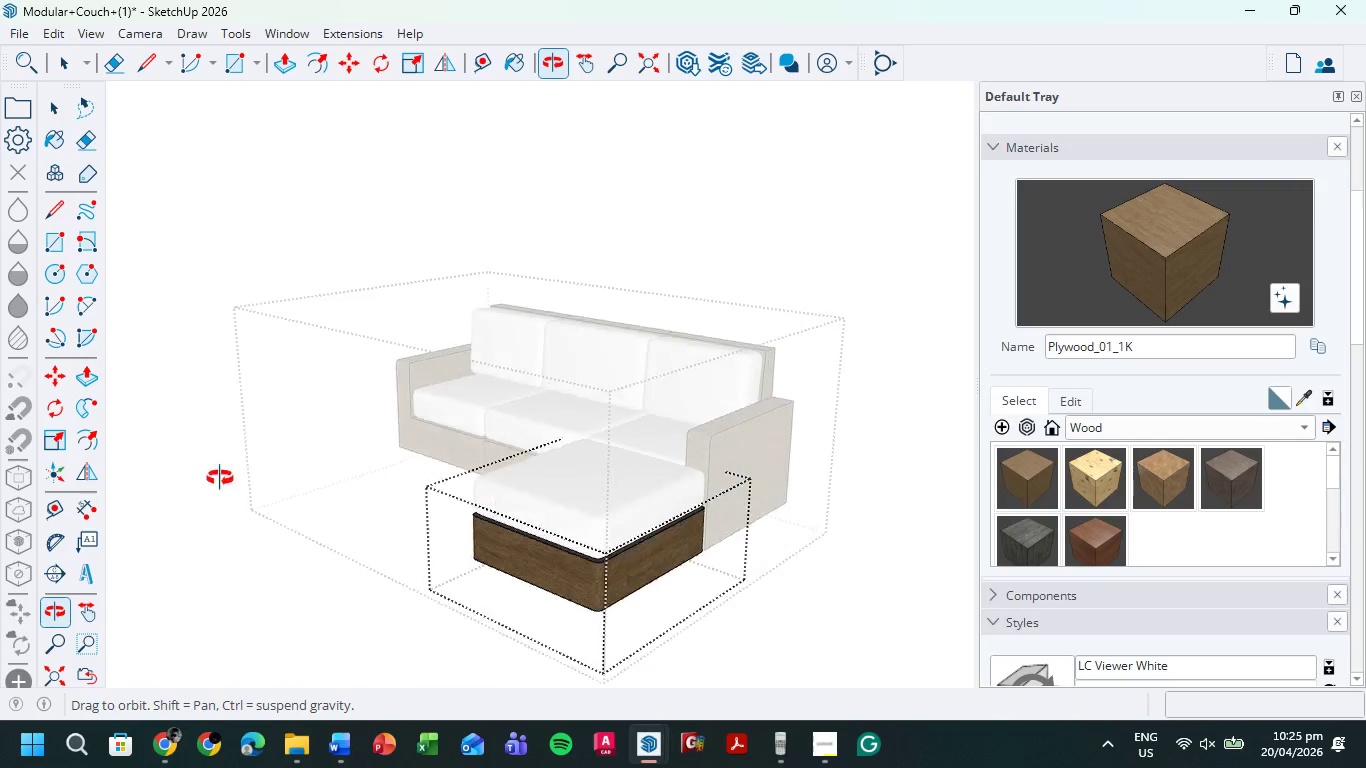 
left_click([475, 532])
 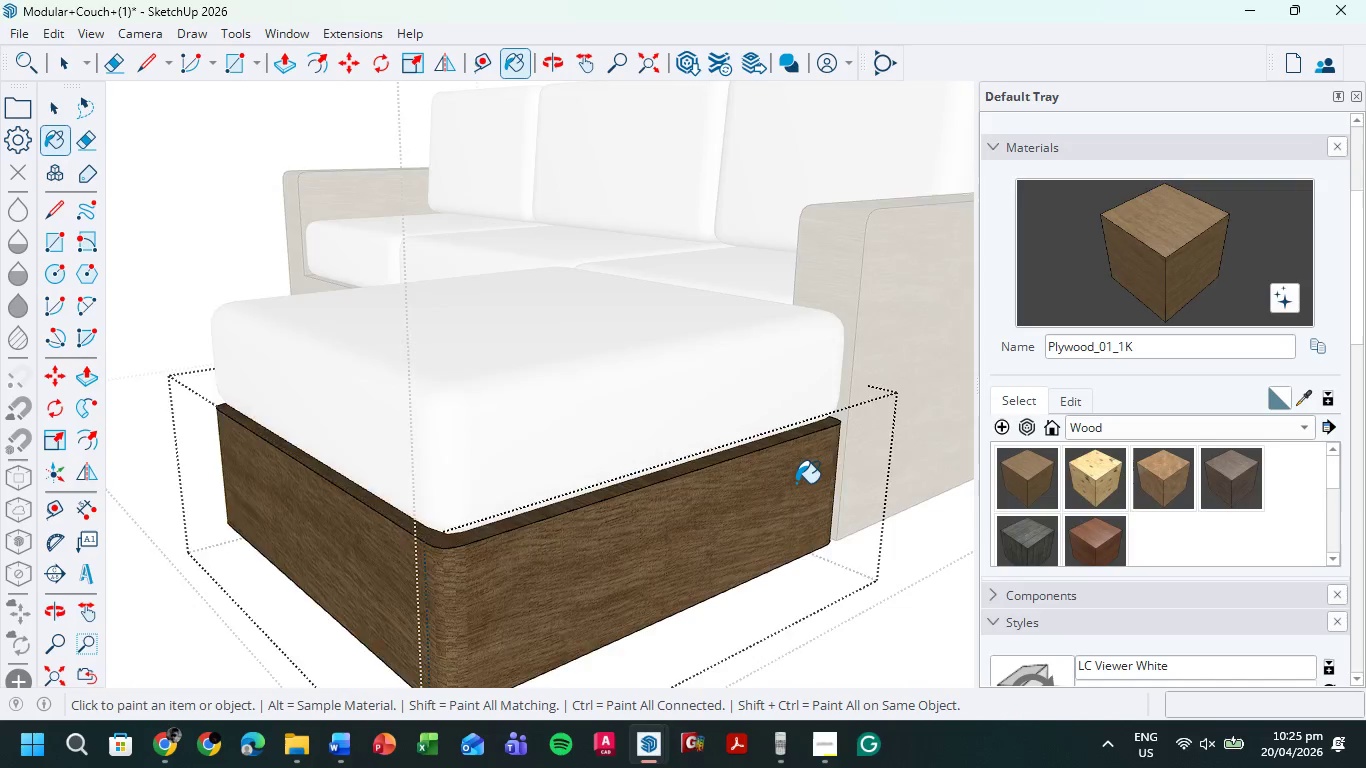 
scroll: coordinate [485, 527], scroll_direction: up, amount: 13.0
 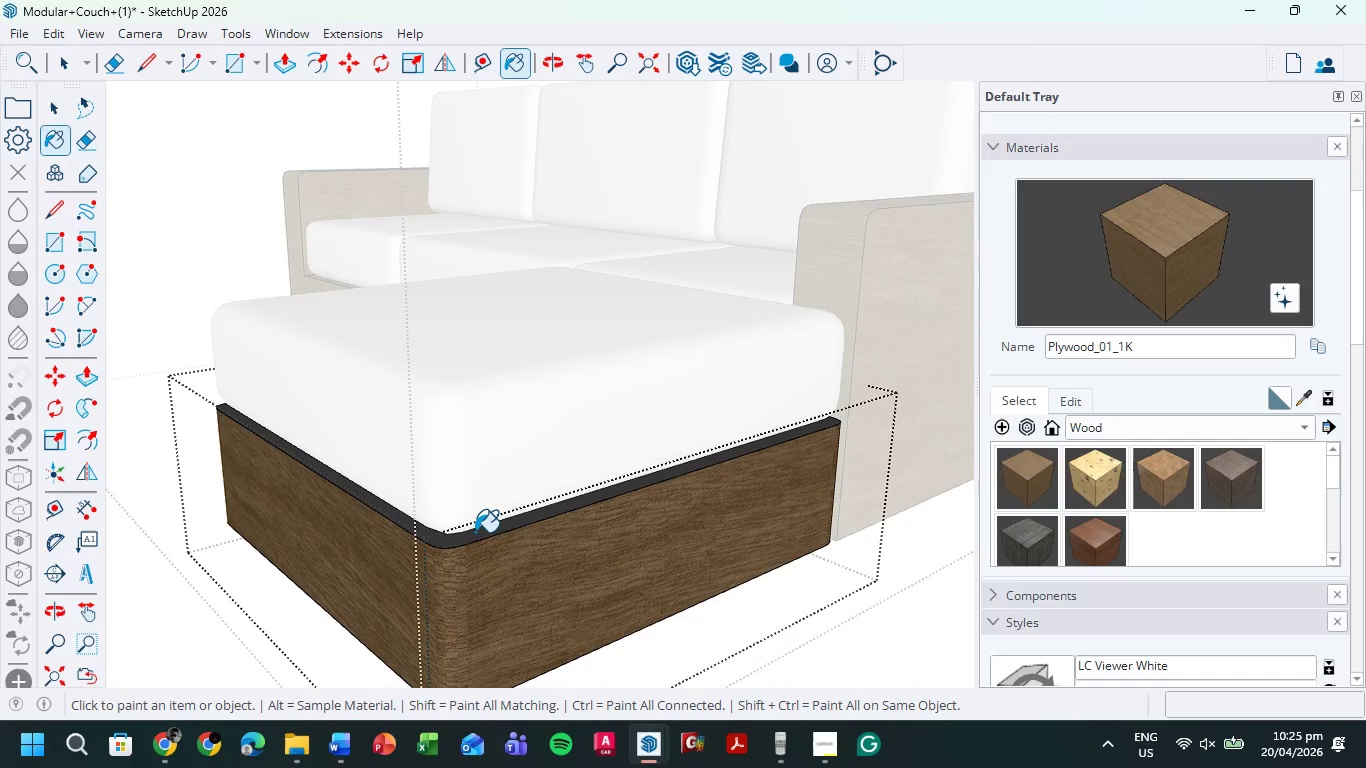 
scroll: coordinate [416, 465], scroll_direction: down, amount: 9.0
 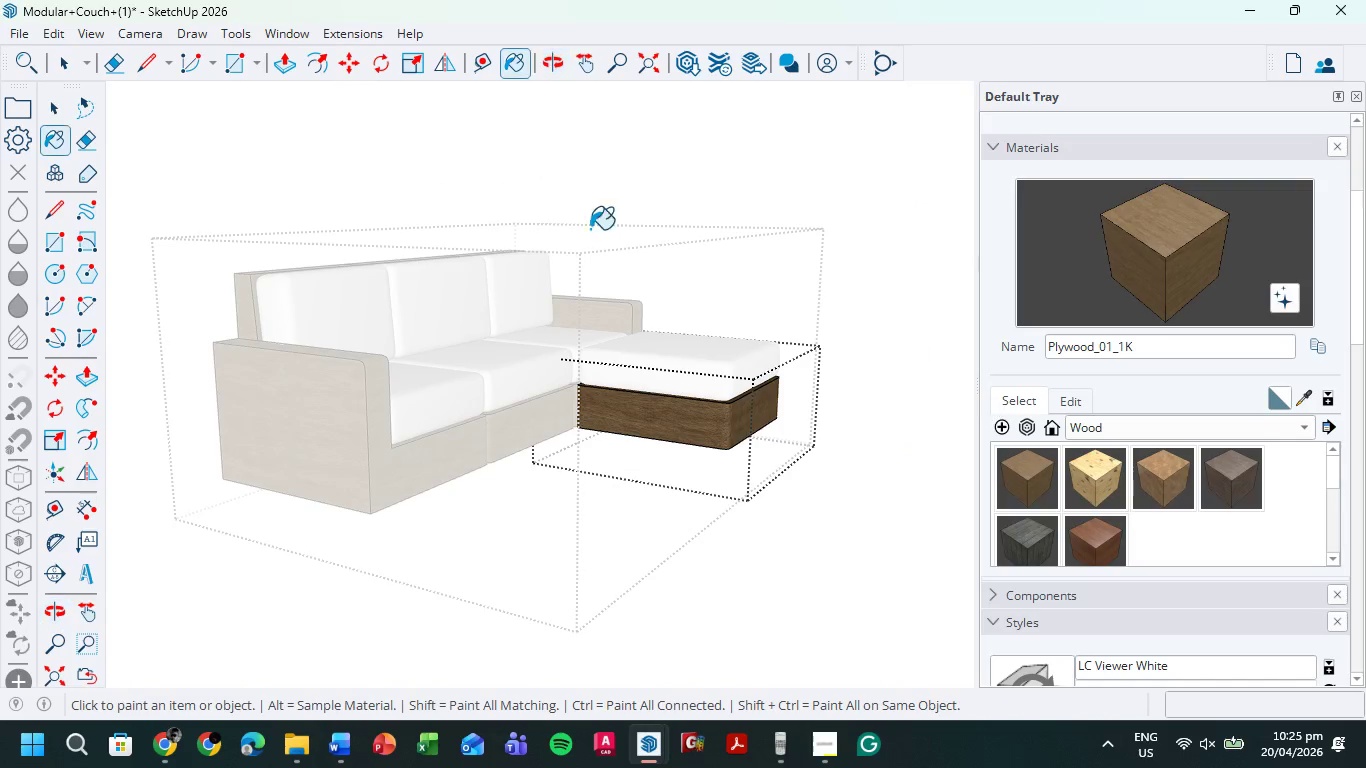 
left_click([79, 66])
 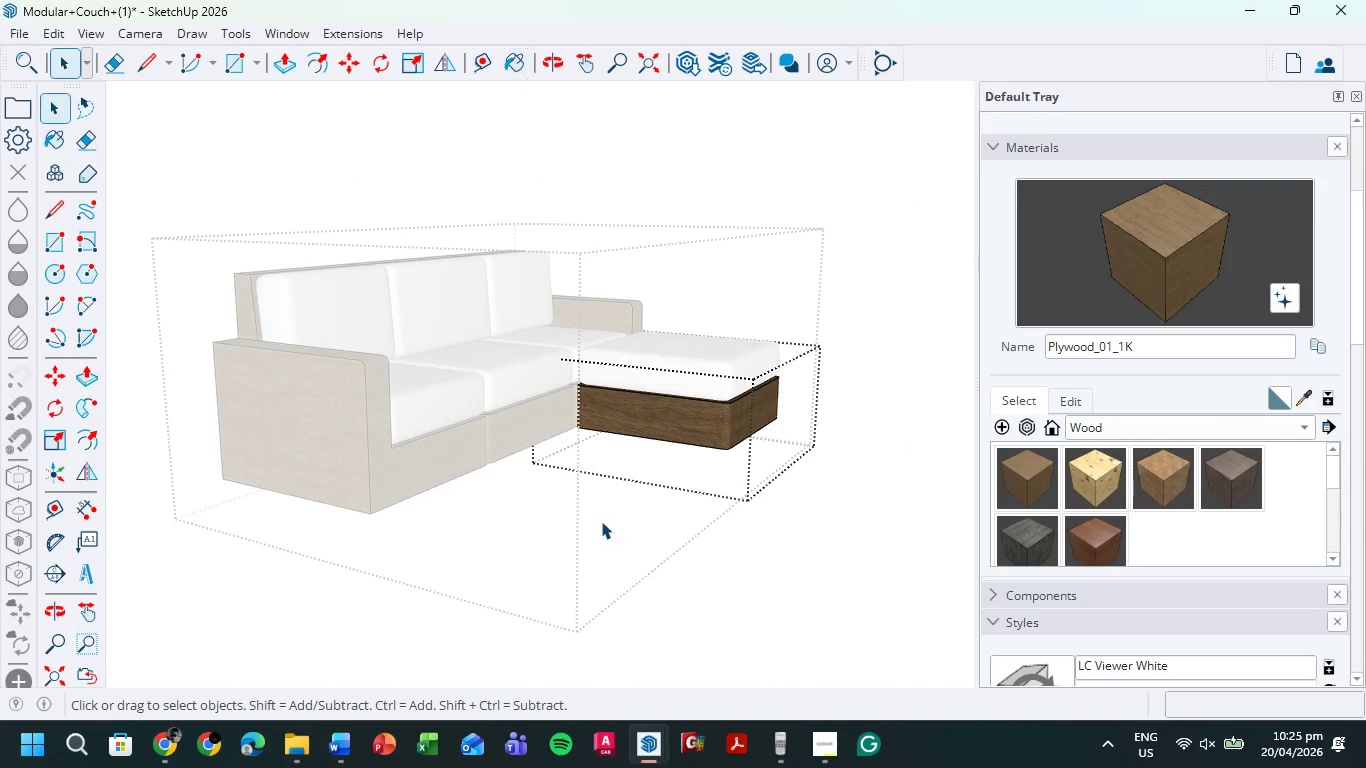 
left_click([608, 534])
 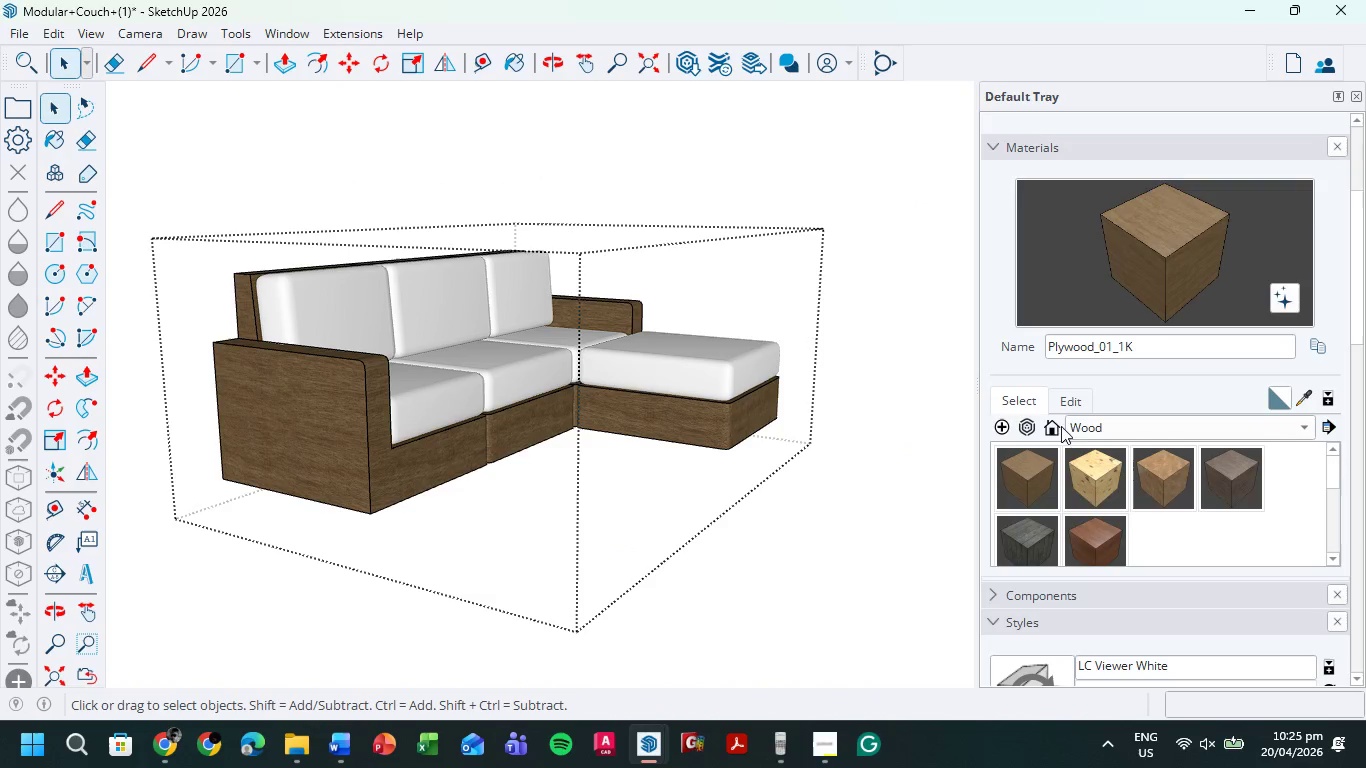 
left_click([1071, 391])
 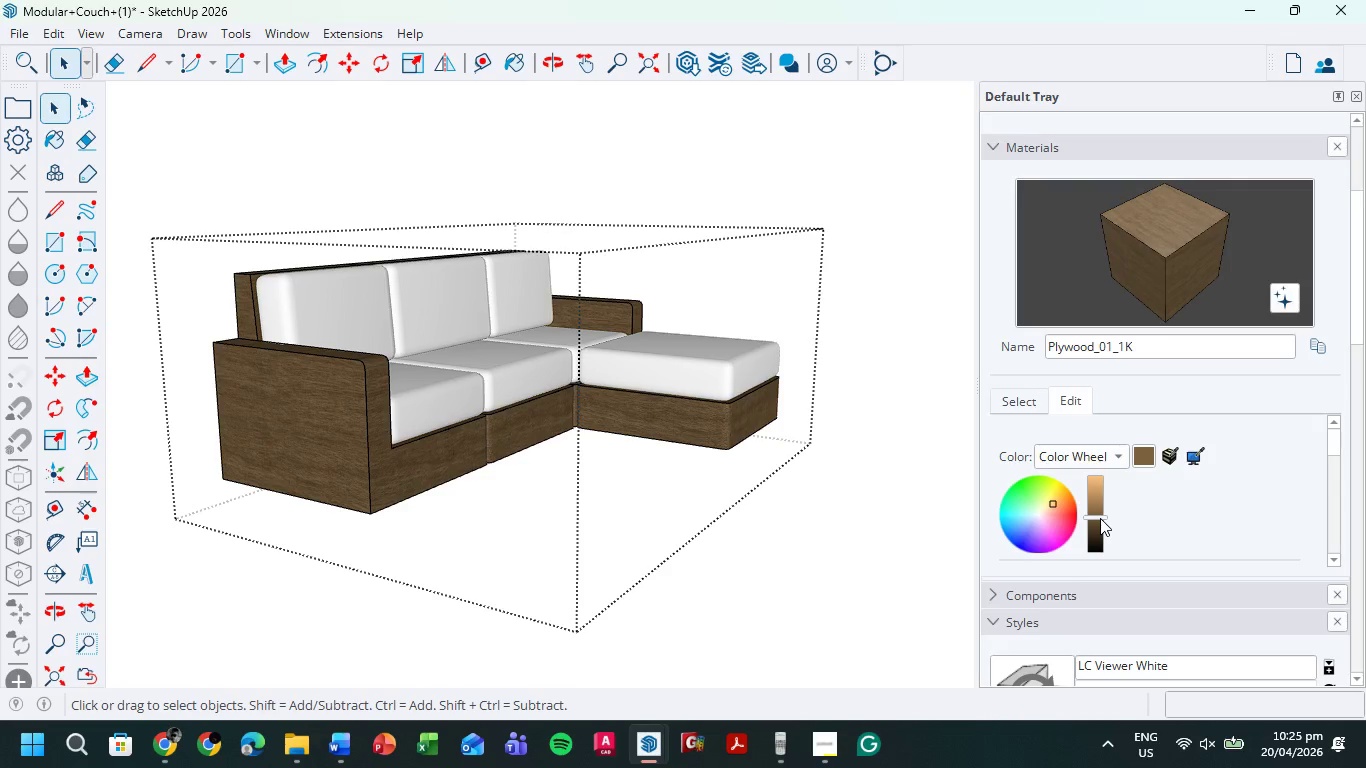 
wait(8.77)
 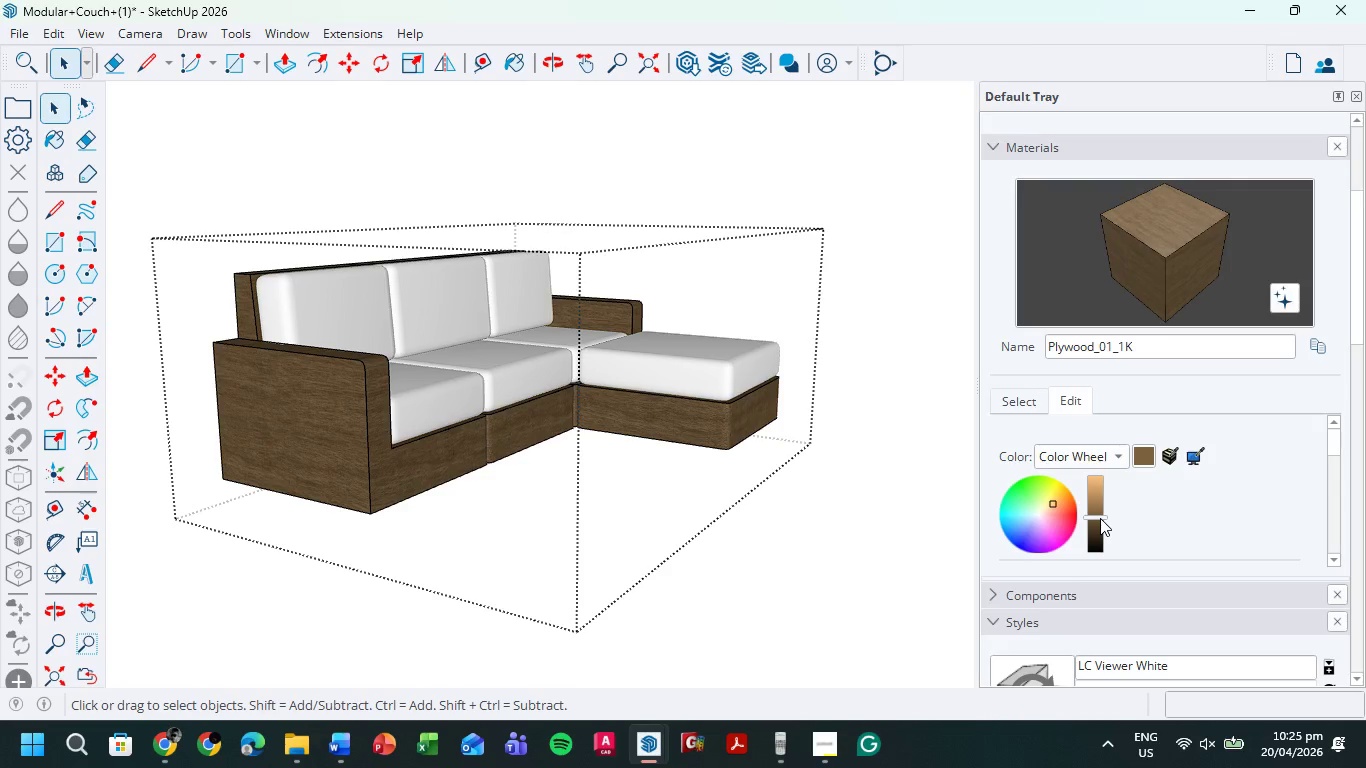 
scroll: coordinate [1168, 521], scroll_direction: down, amount: 2.0
 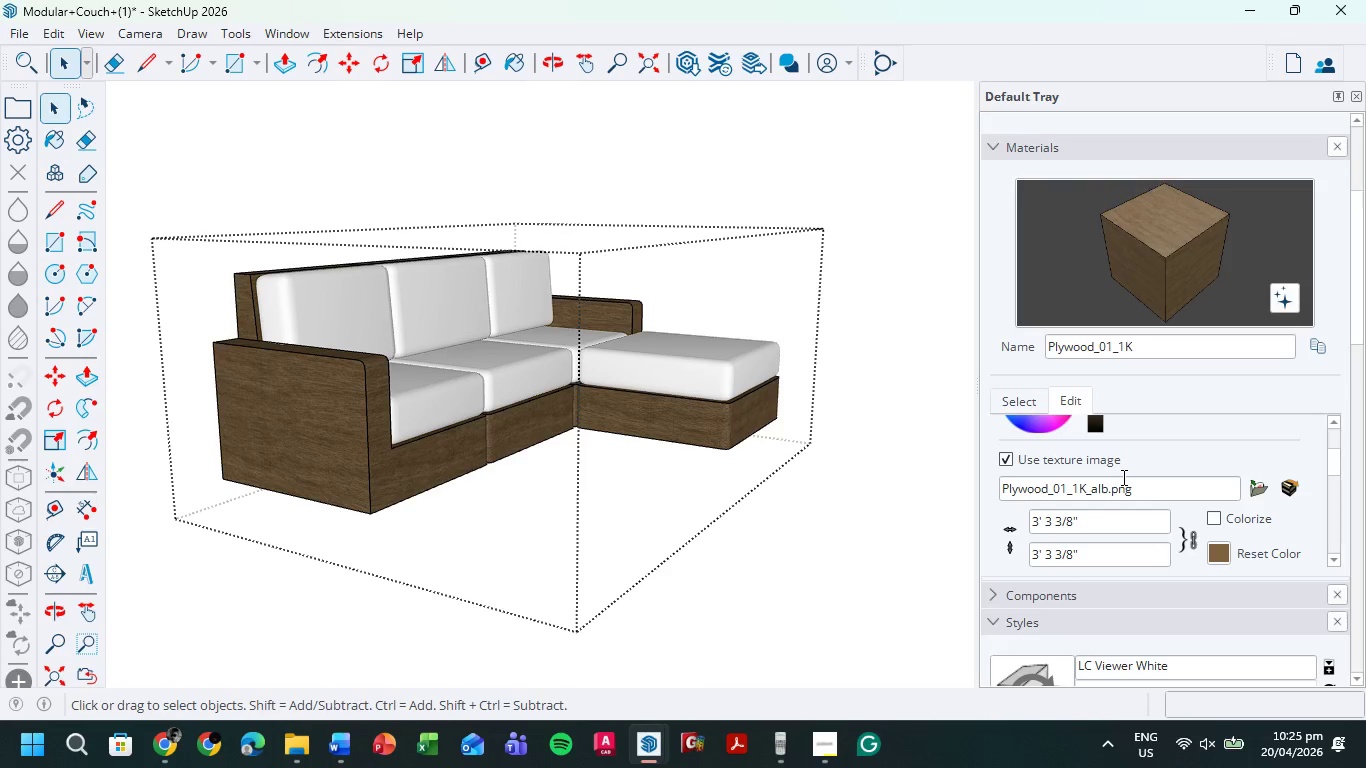 
left_click([28, 35])
 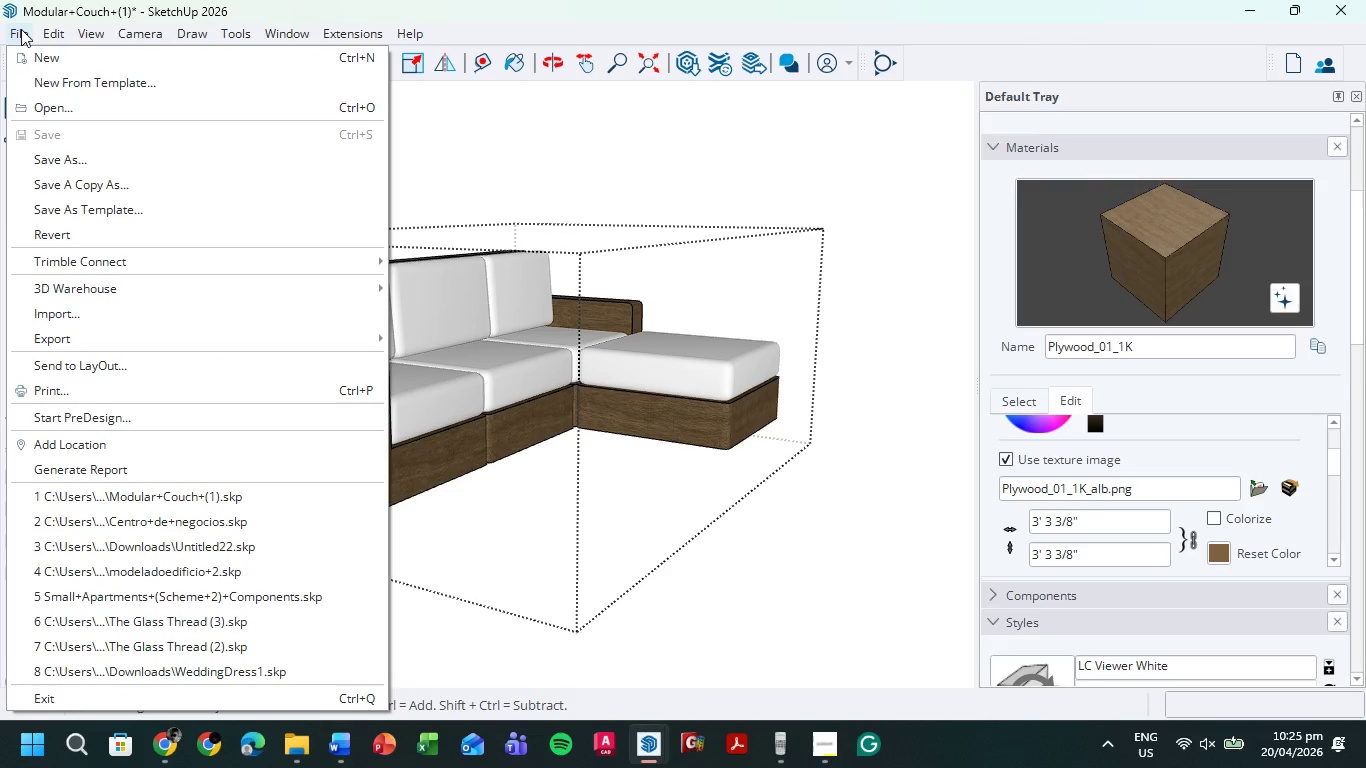 
wait(9.13)
 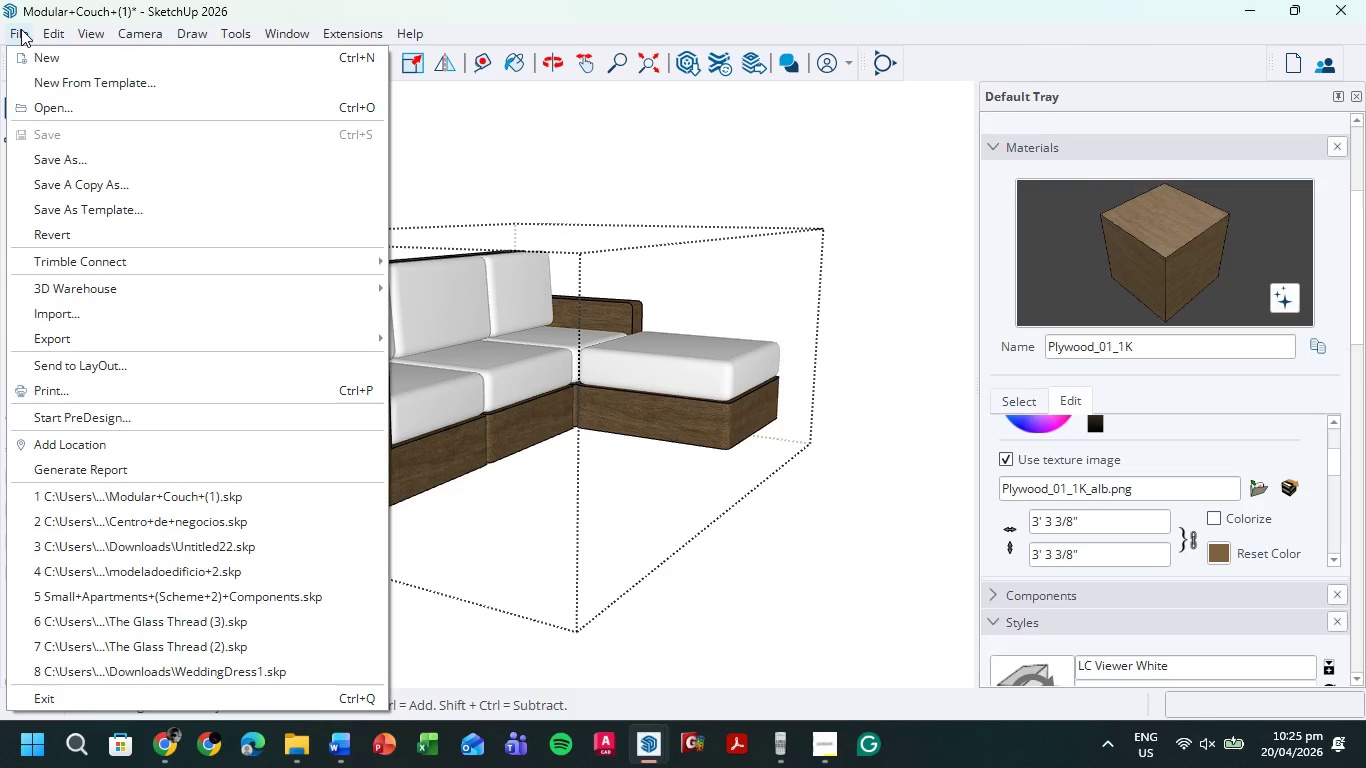 
mouse_move([256, 31])
 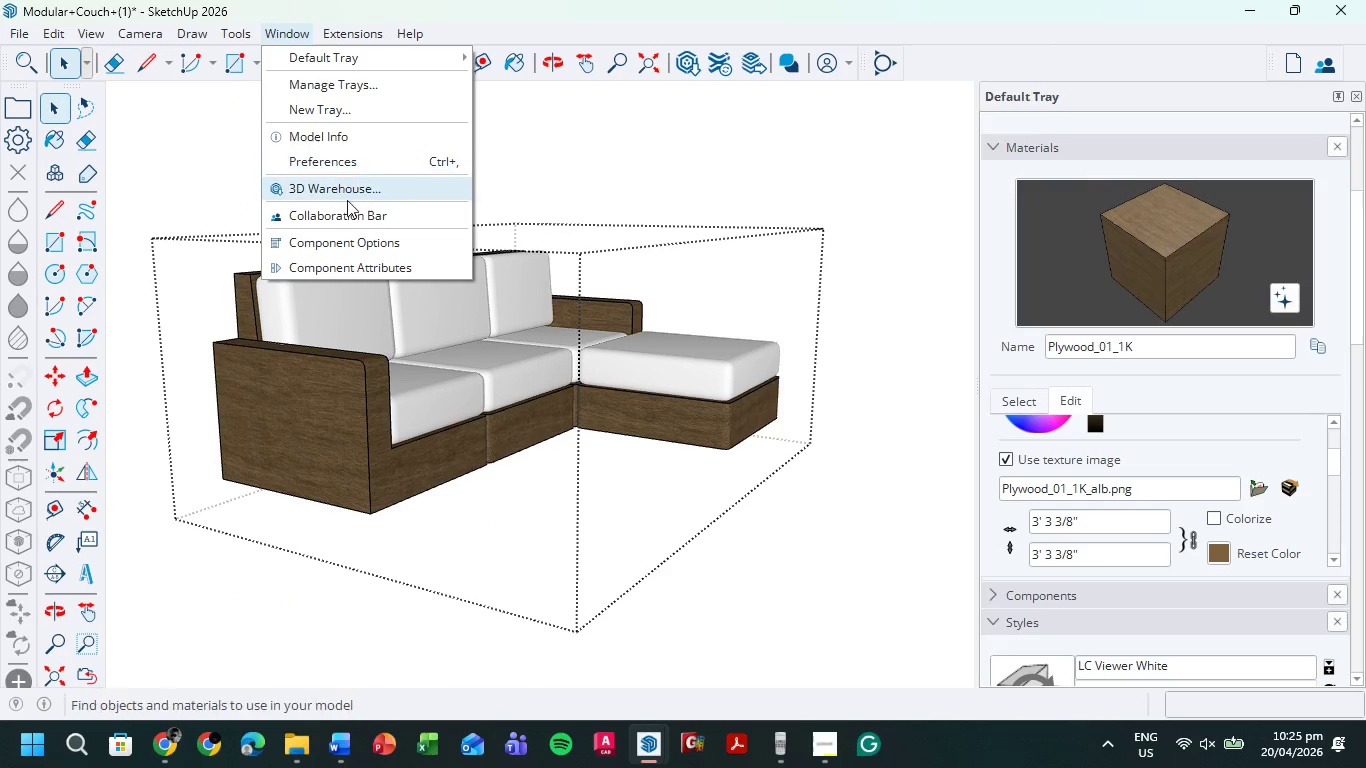 
left_click([354, 162])
 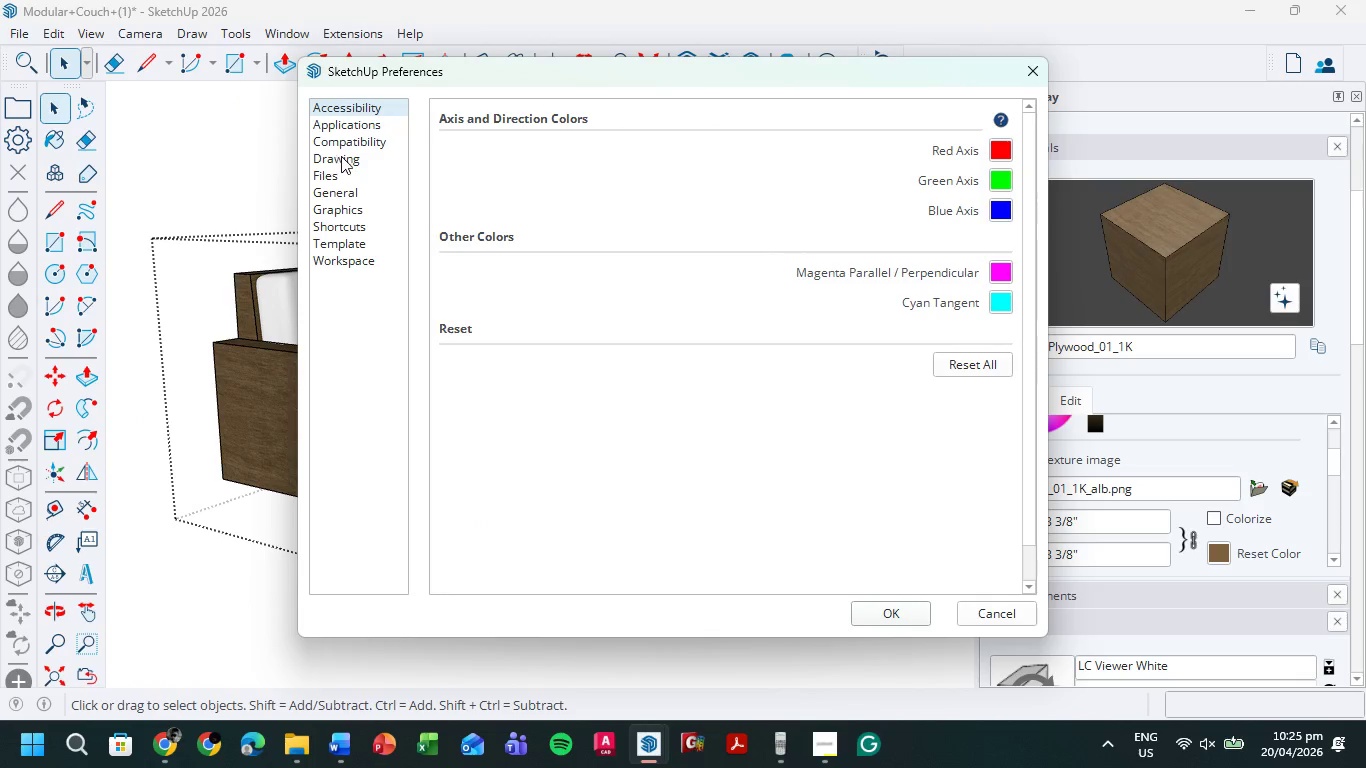 
left_click([338, 135])
 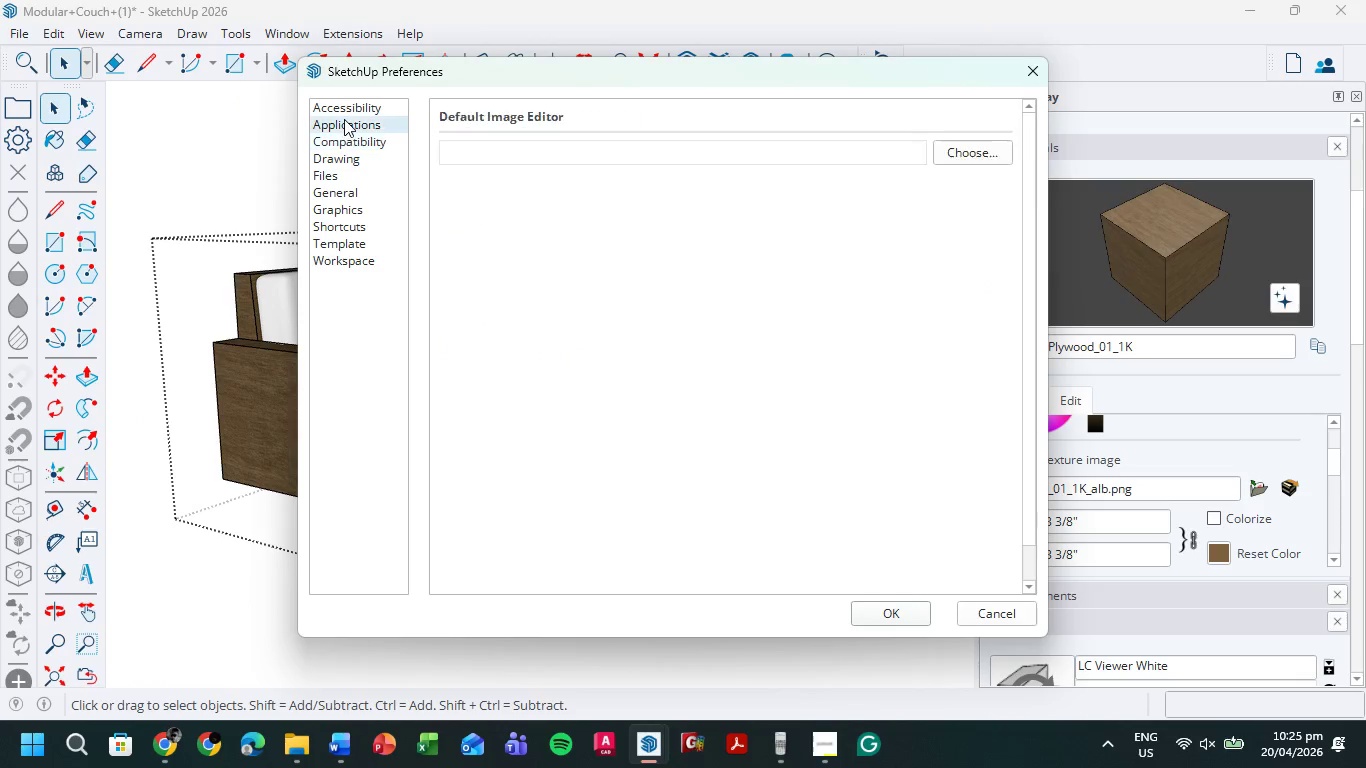 
double_click([344, 119])
 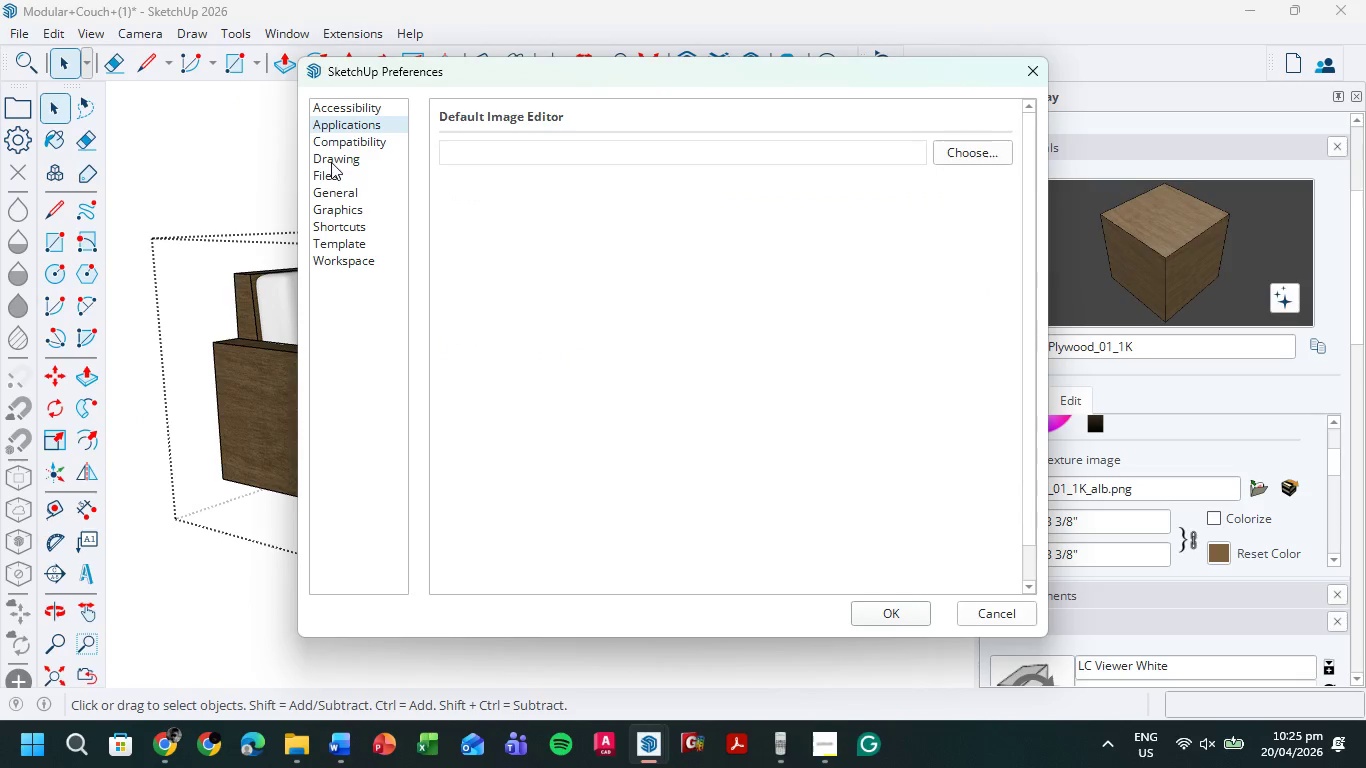 
left_click([333, 156])
 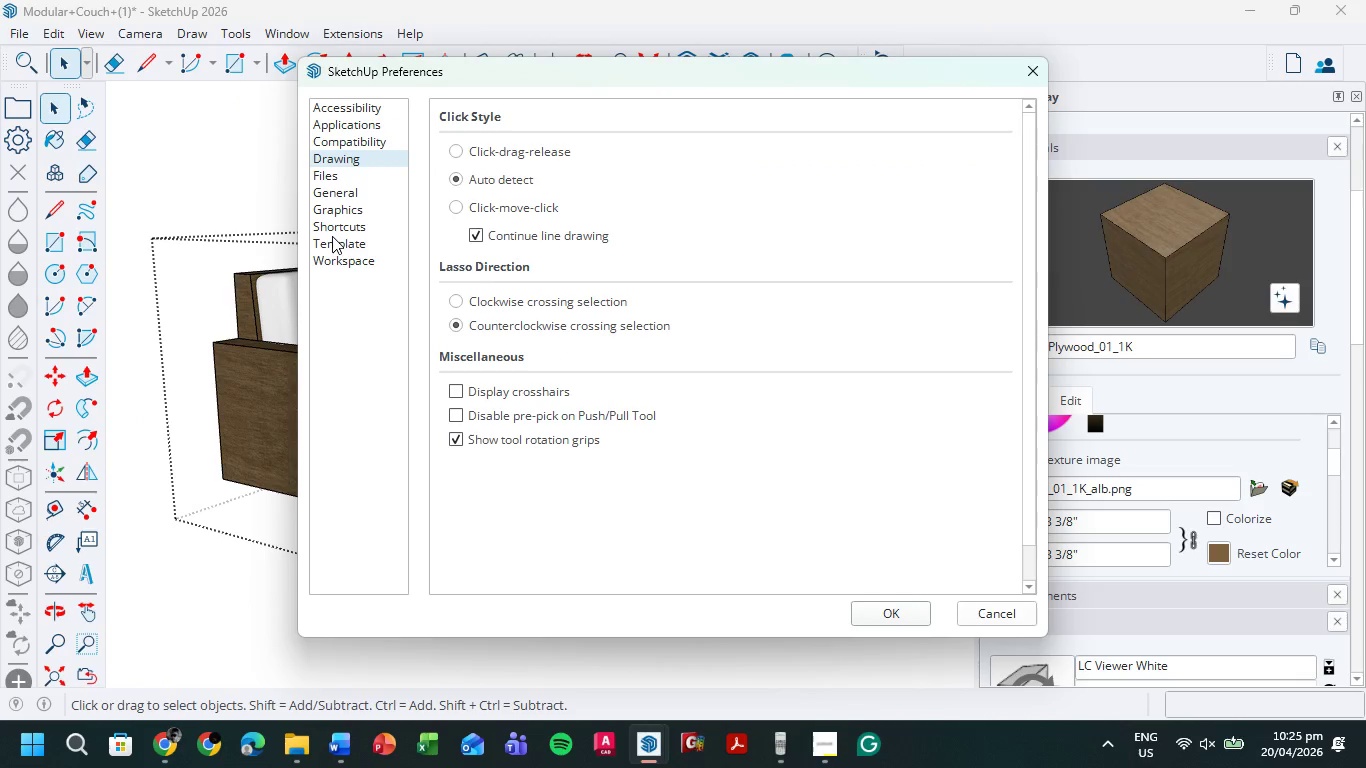 
left_click([332, 238])
 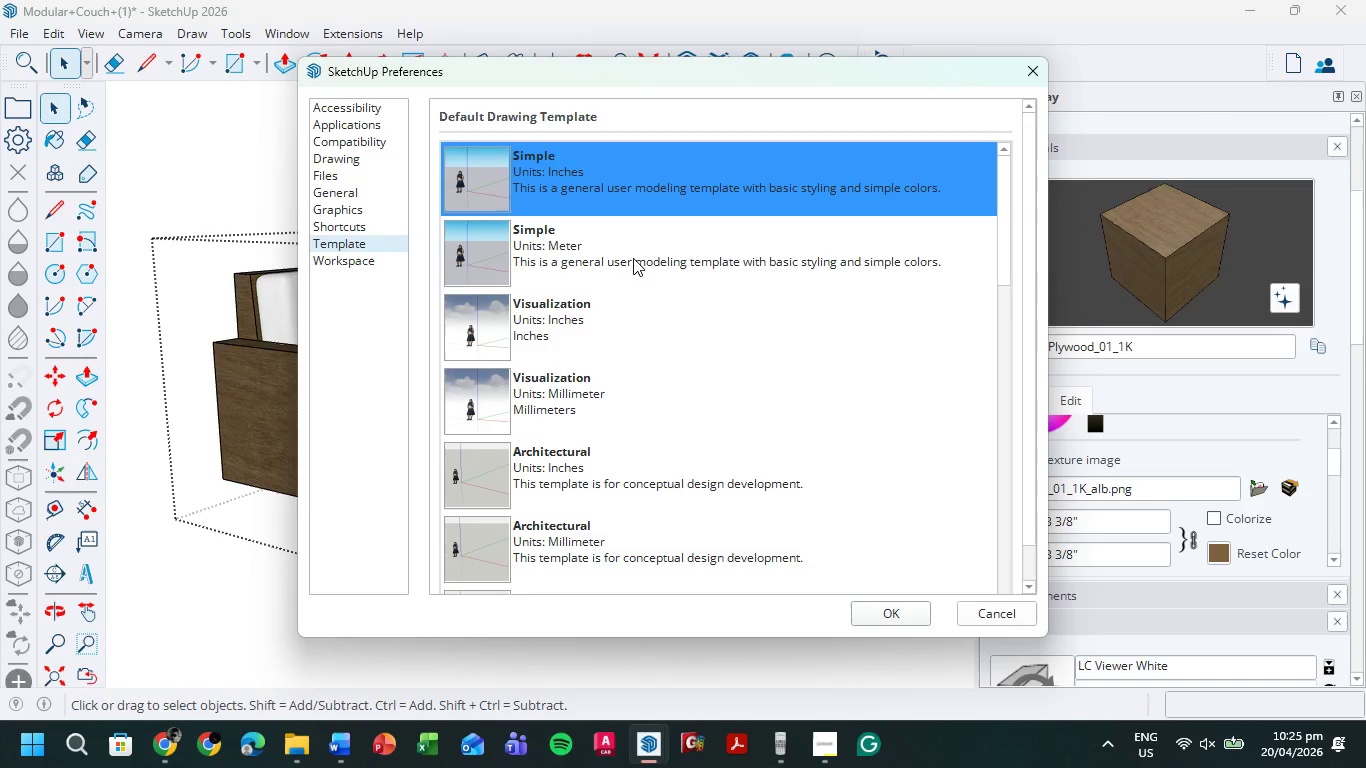 
left_click([611, 401])
 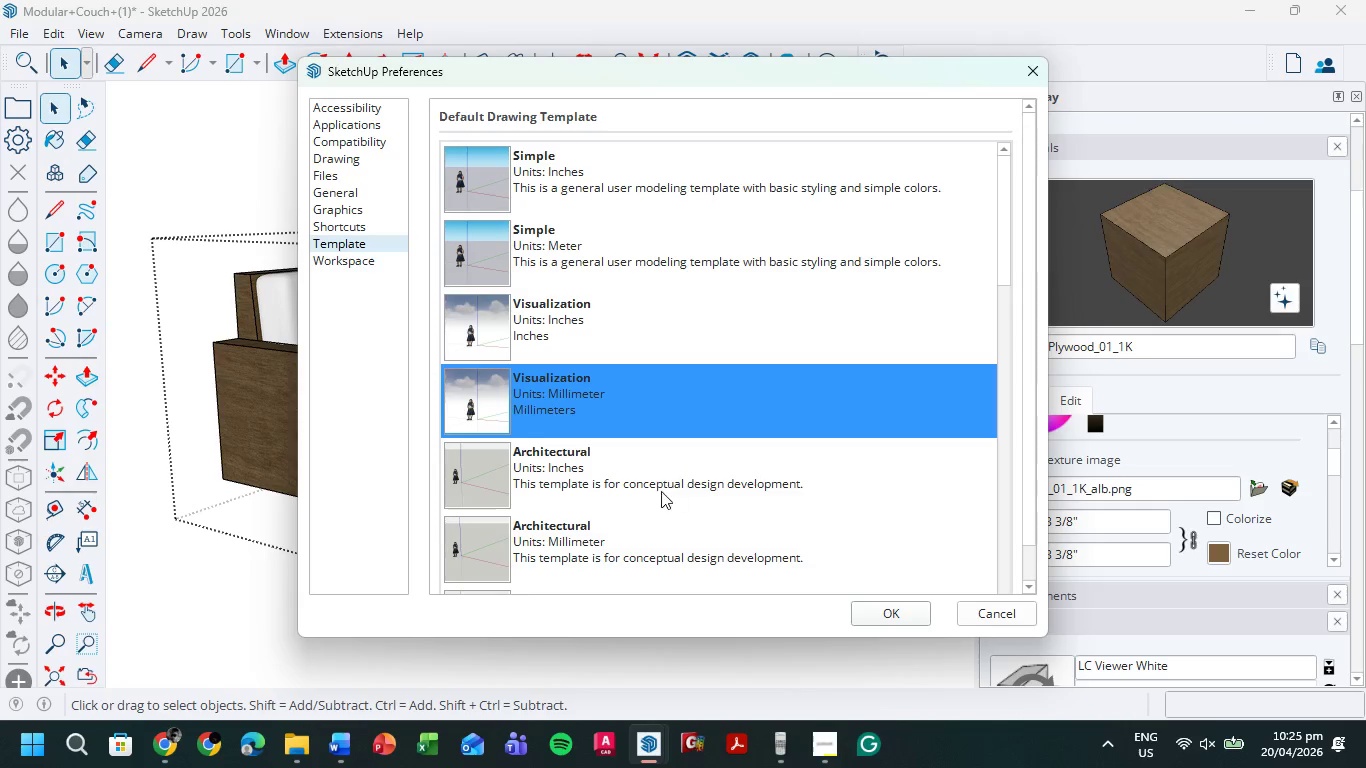 
left_click([633, 537])
 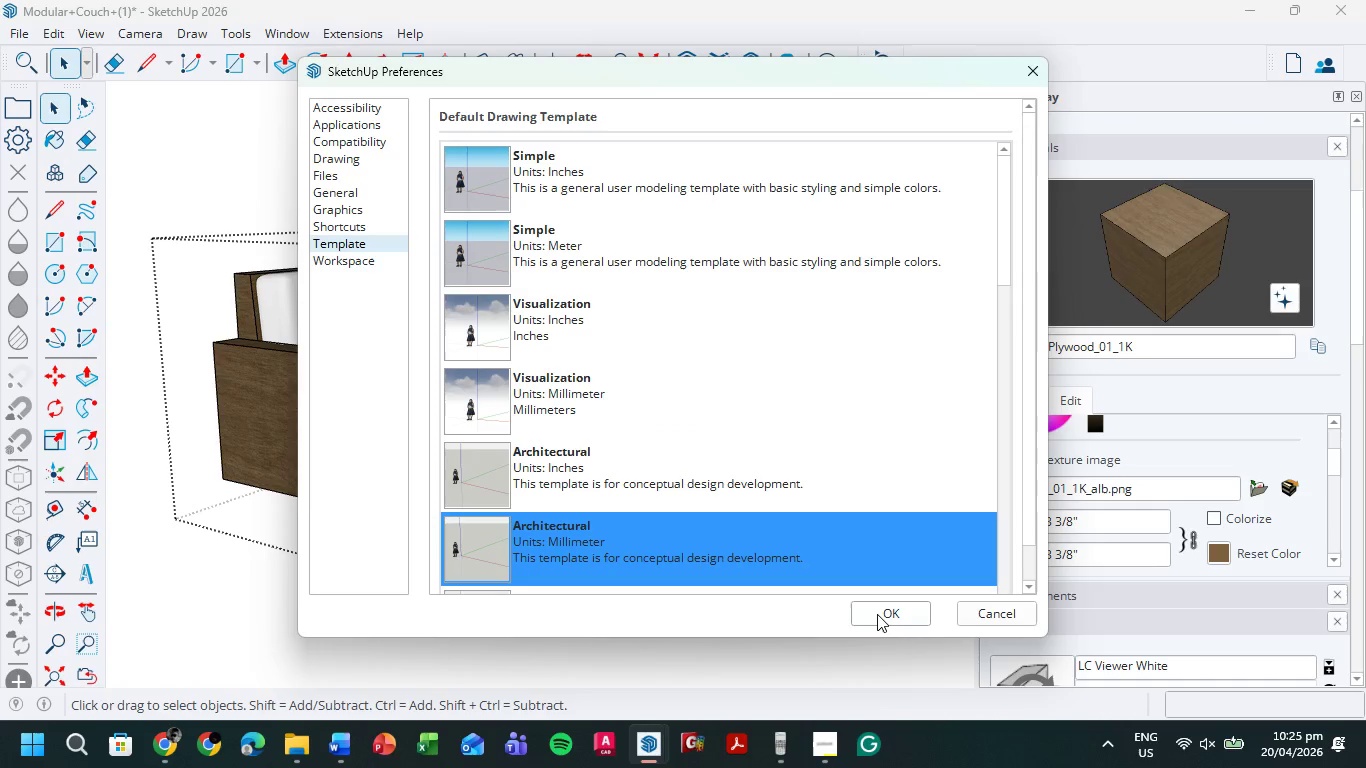 
left_click([877, 613])
 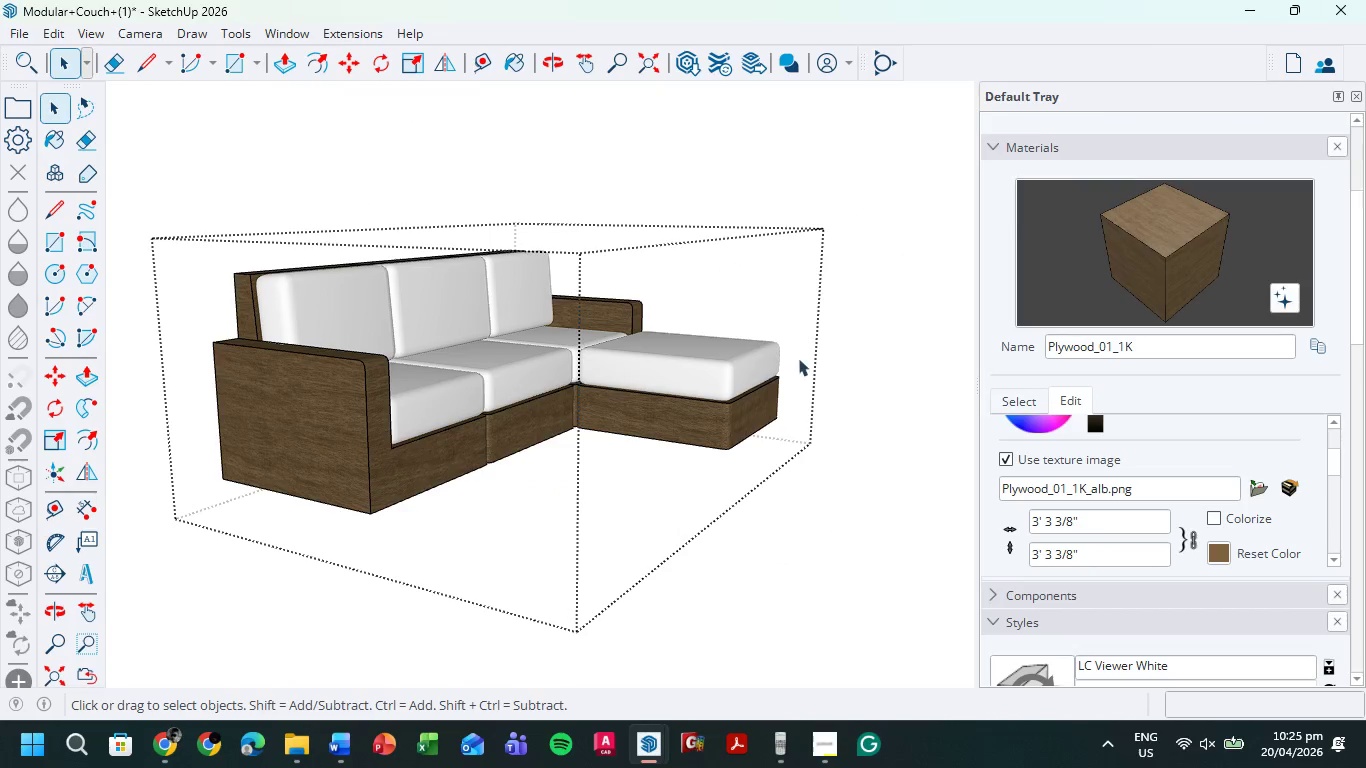 
left_click([880, 305])
 